 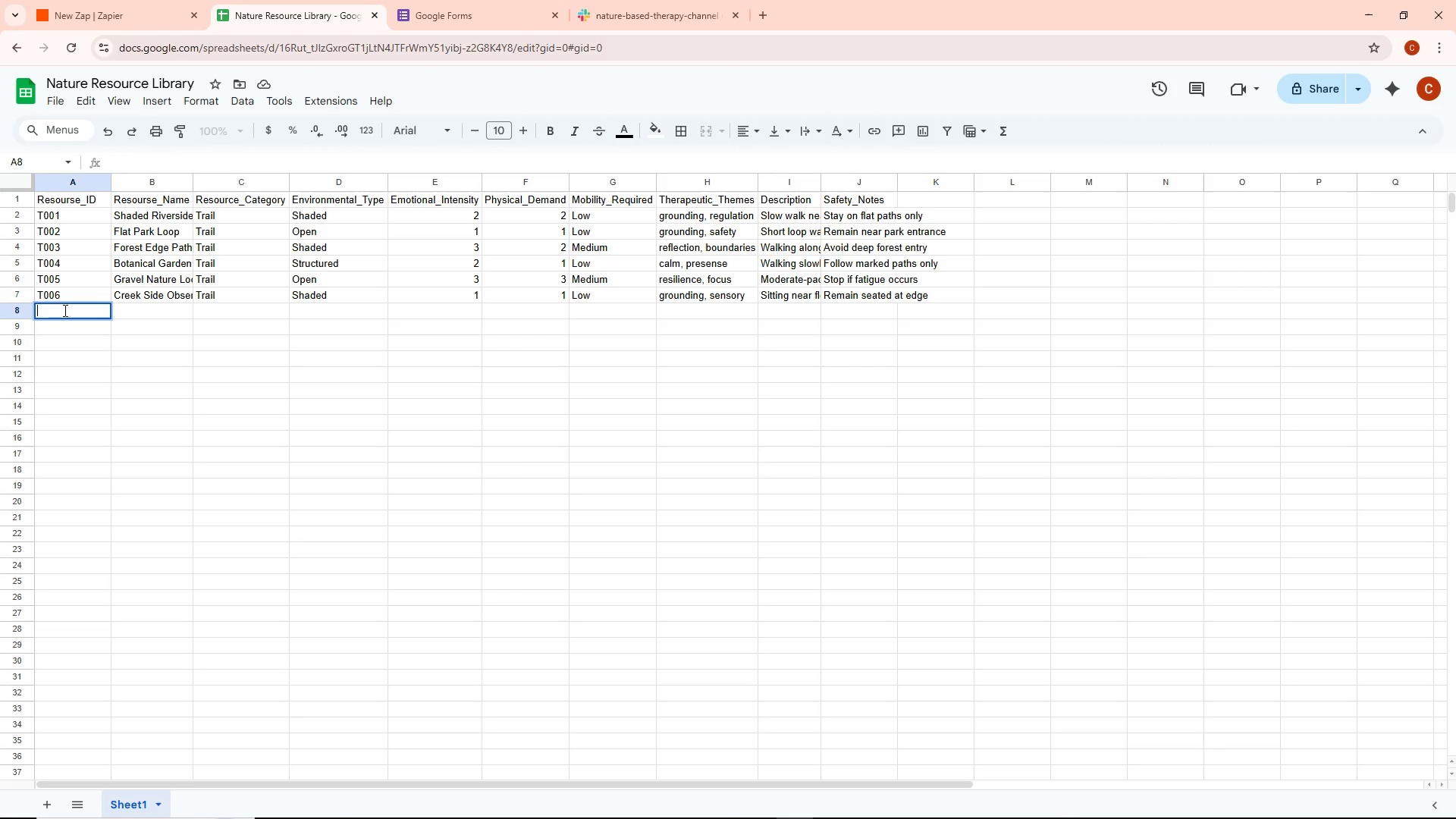 
type(T007)
 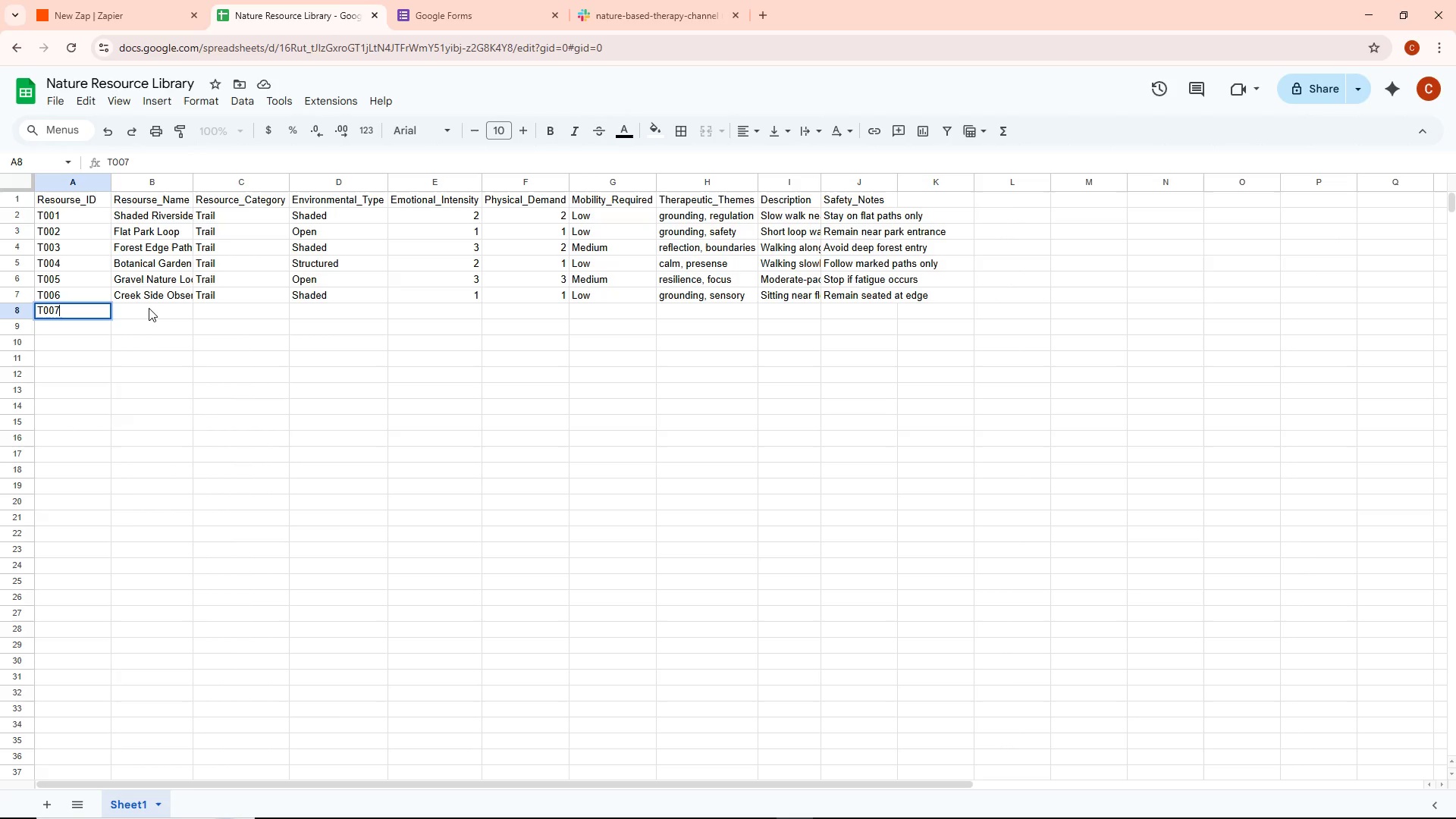 
double_click([149, 308])
 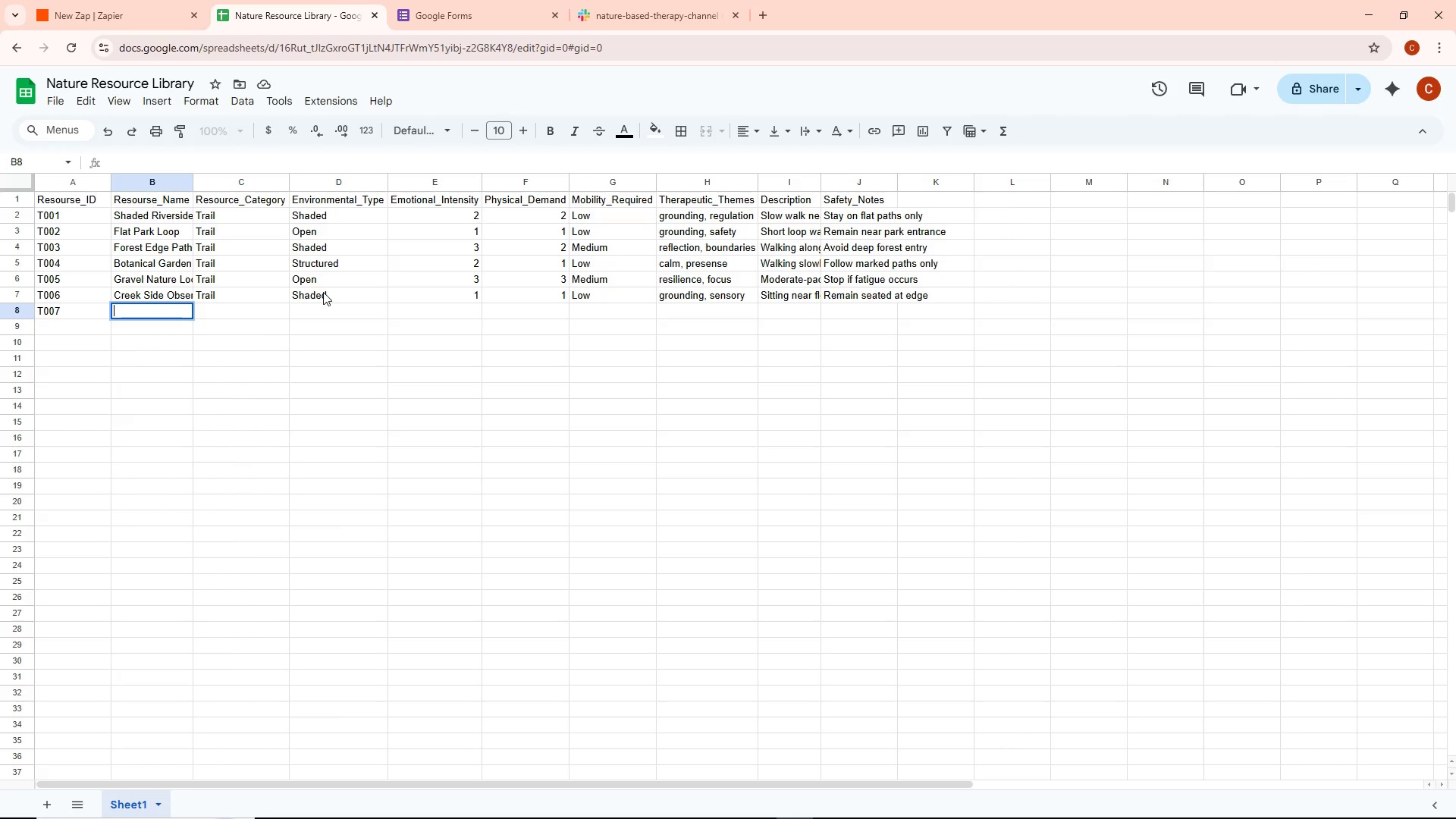 
wait(15.83)
 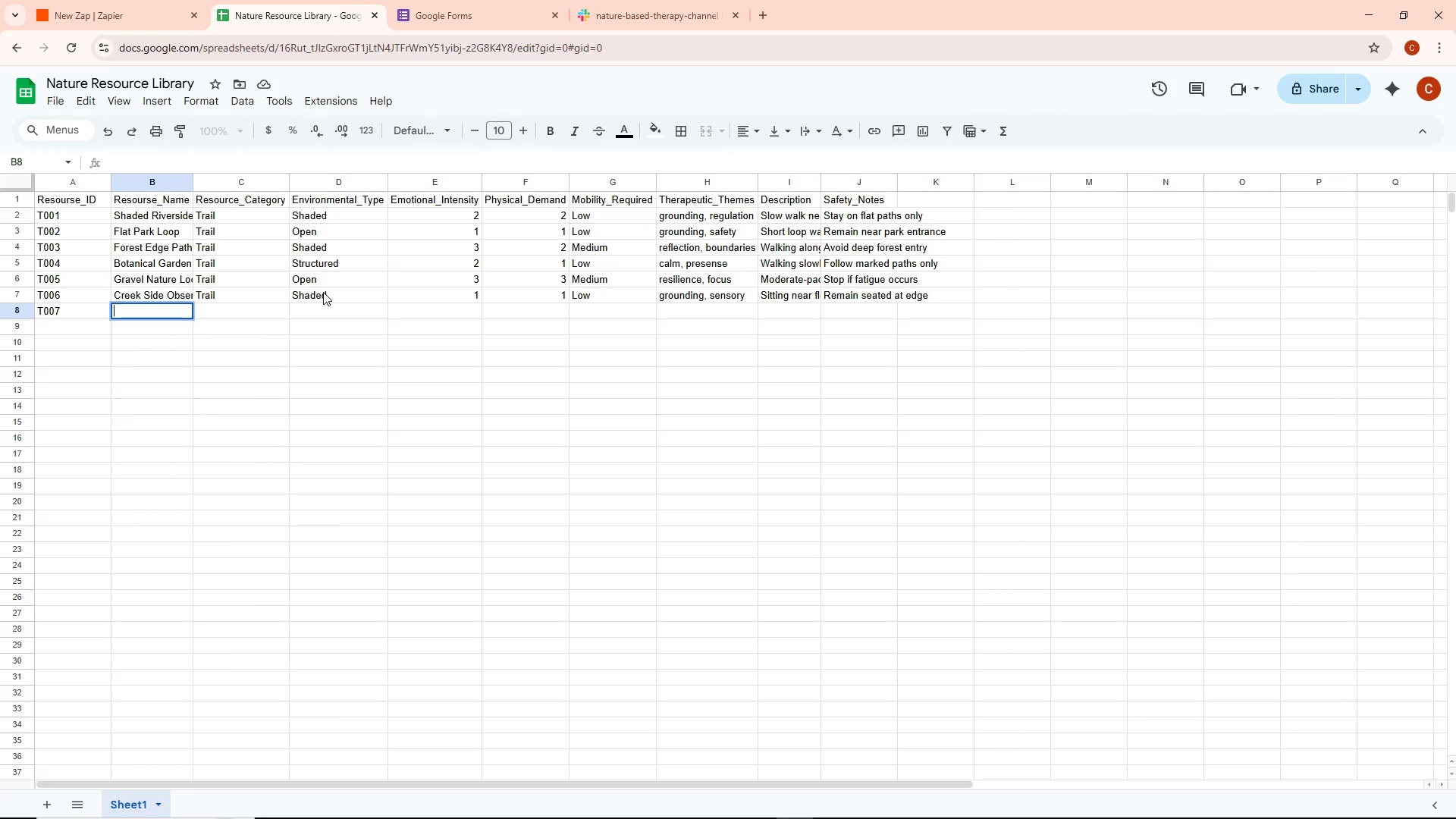 
type(Meadow Border Walk)
 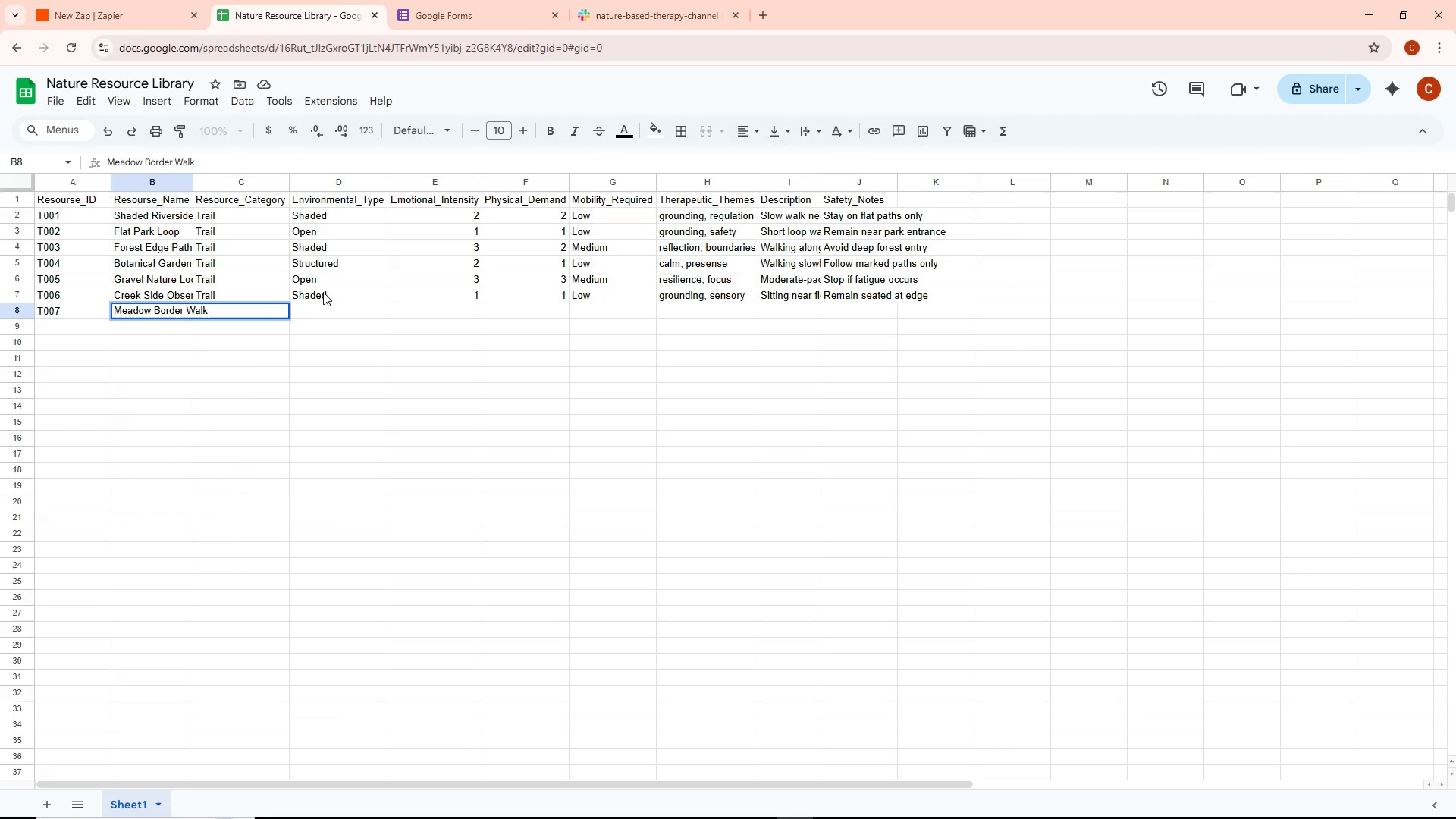 
wait(8.12)
 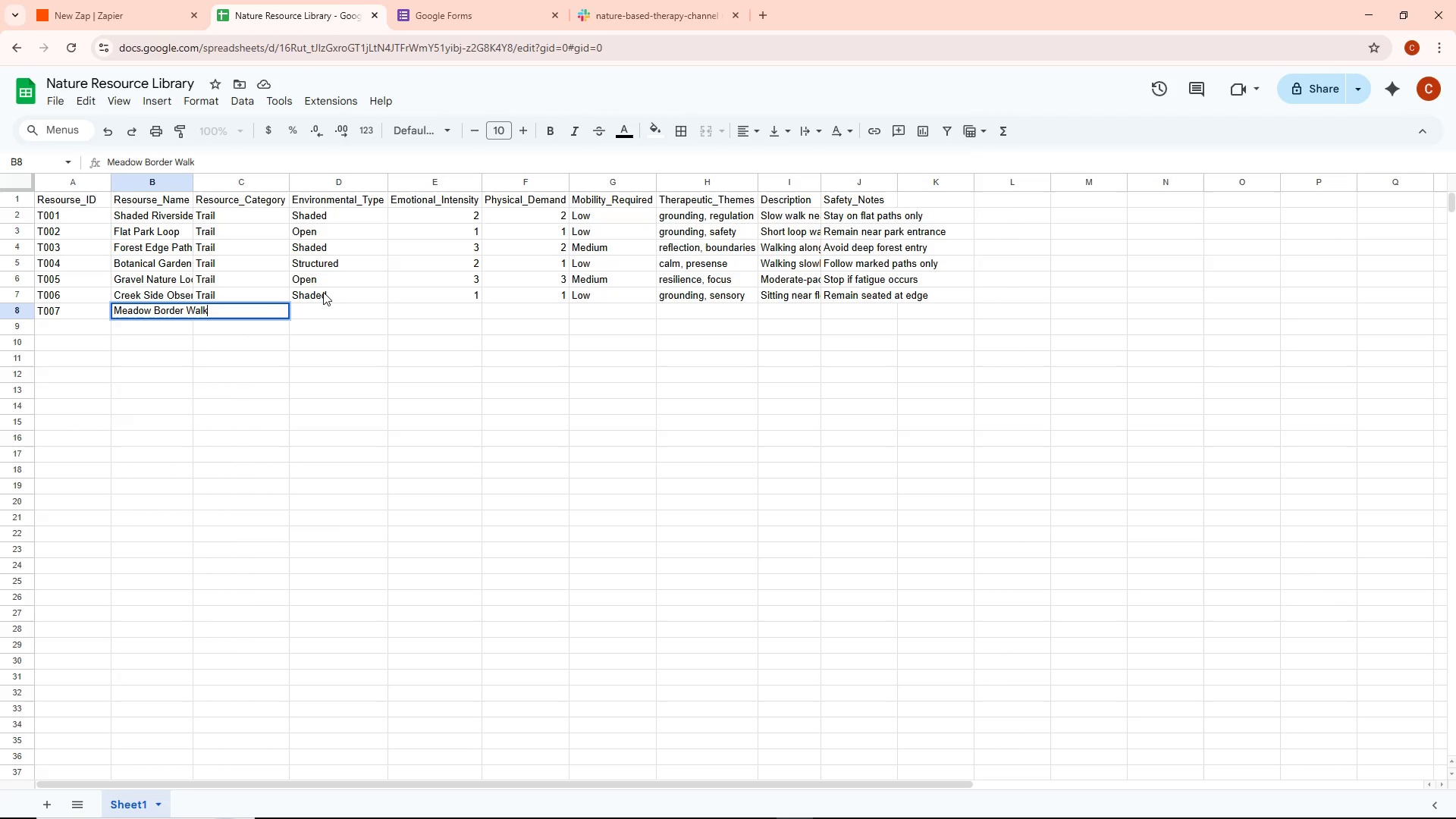 
double_click([254, 317])
 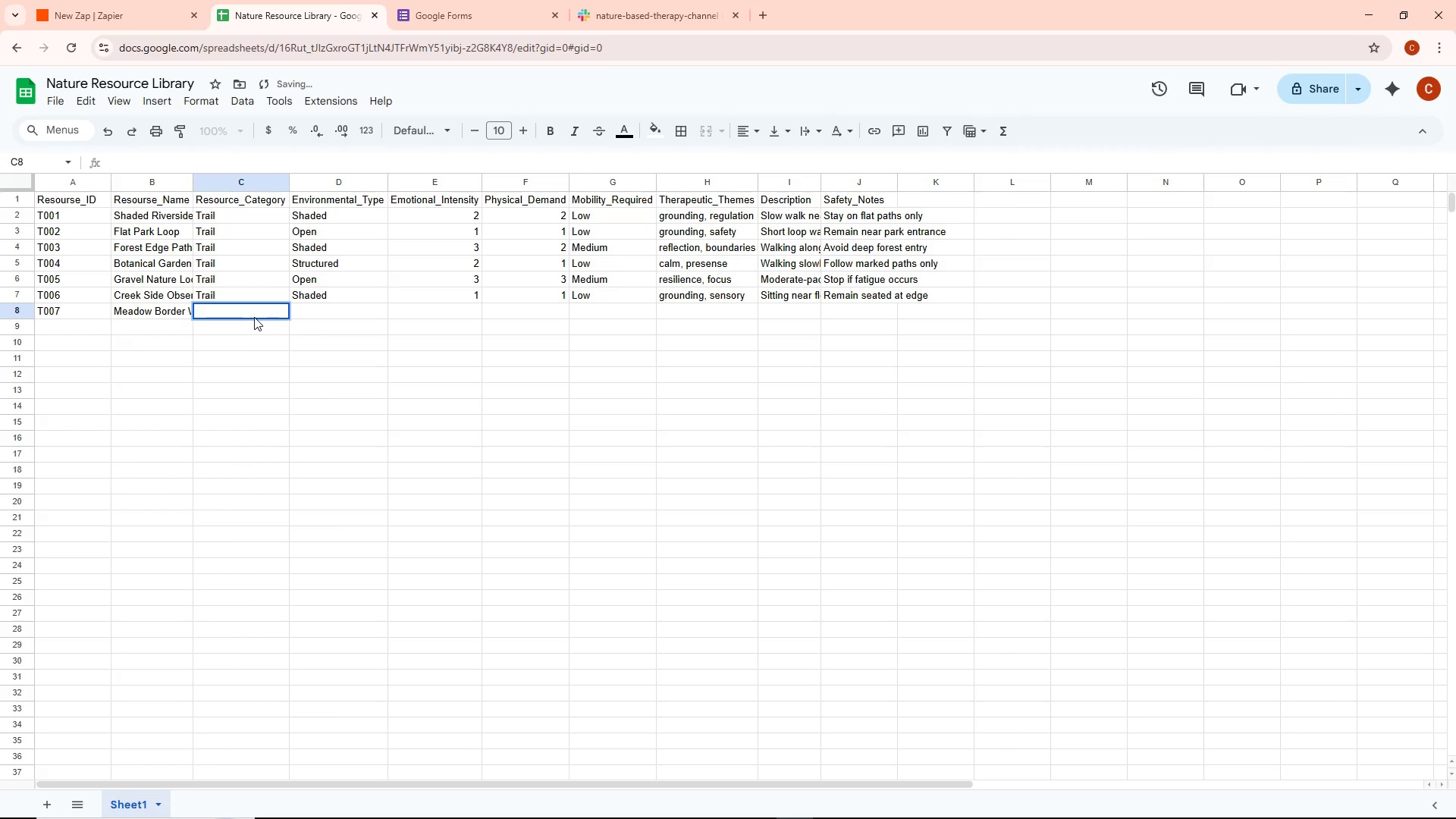 
type(Trail)
 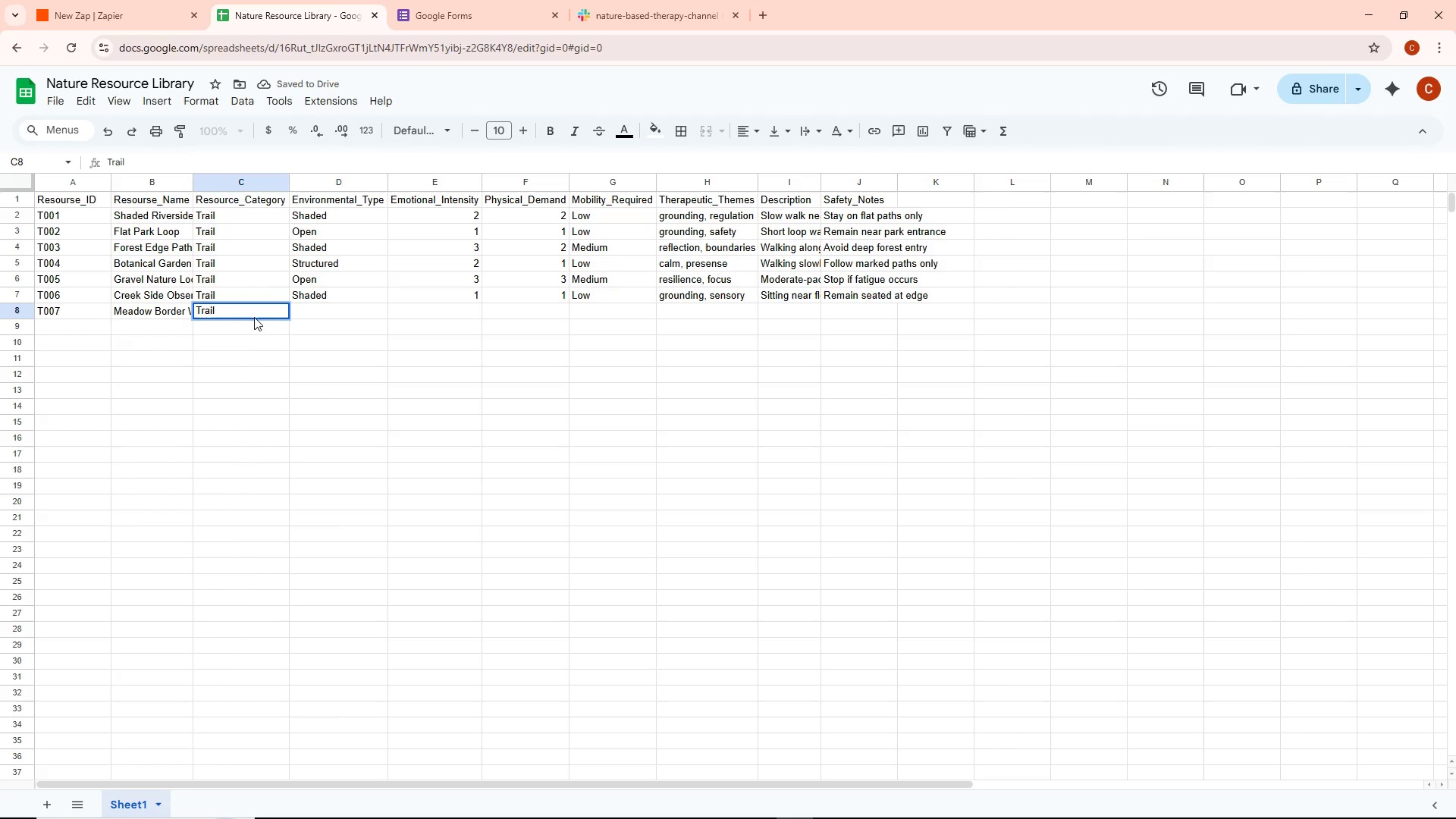 
left_click([261, 372])
 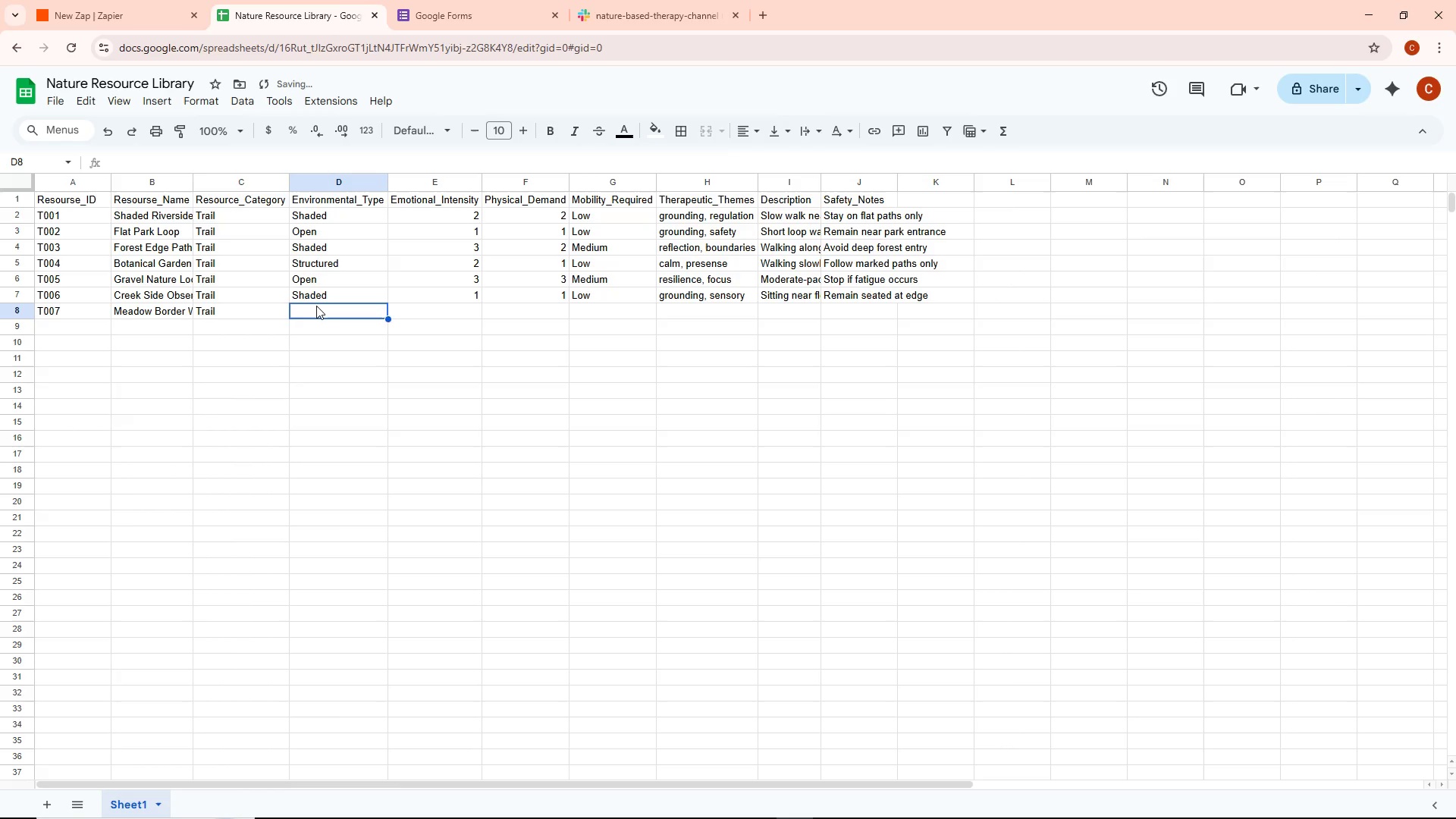 
double_click([316, 306])
 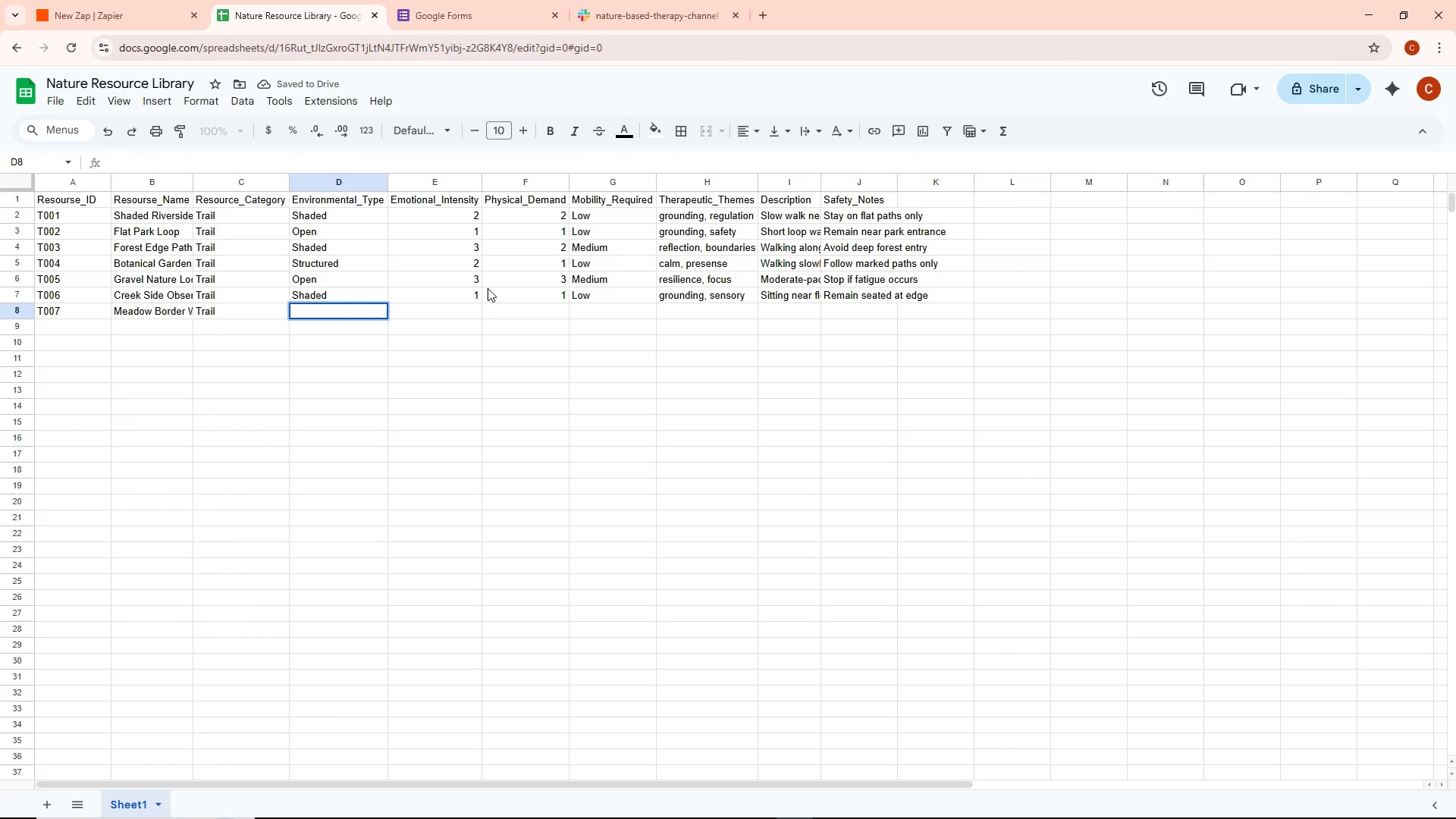 
wait(5.05)
 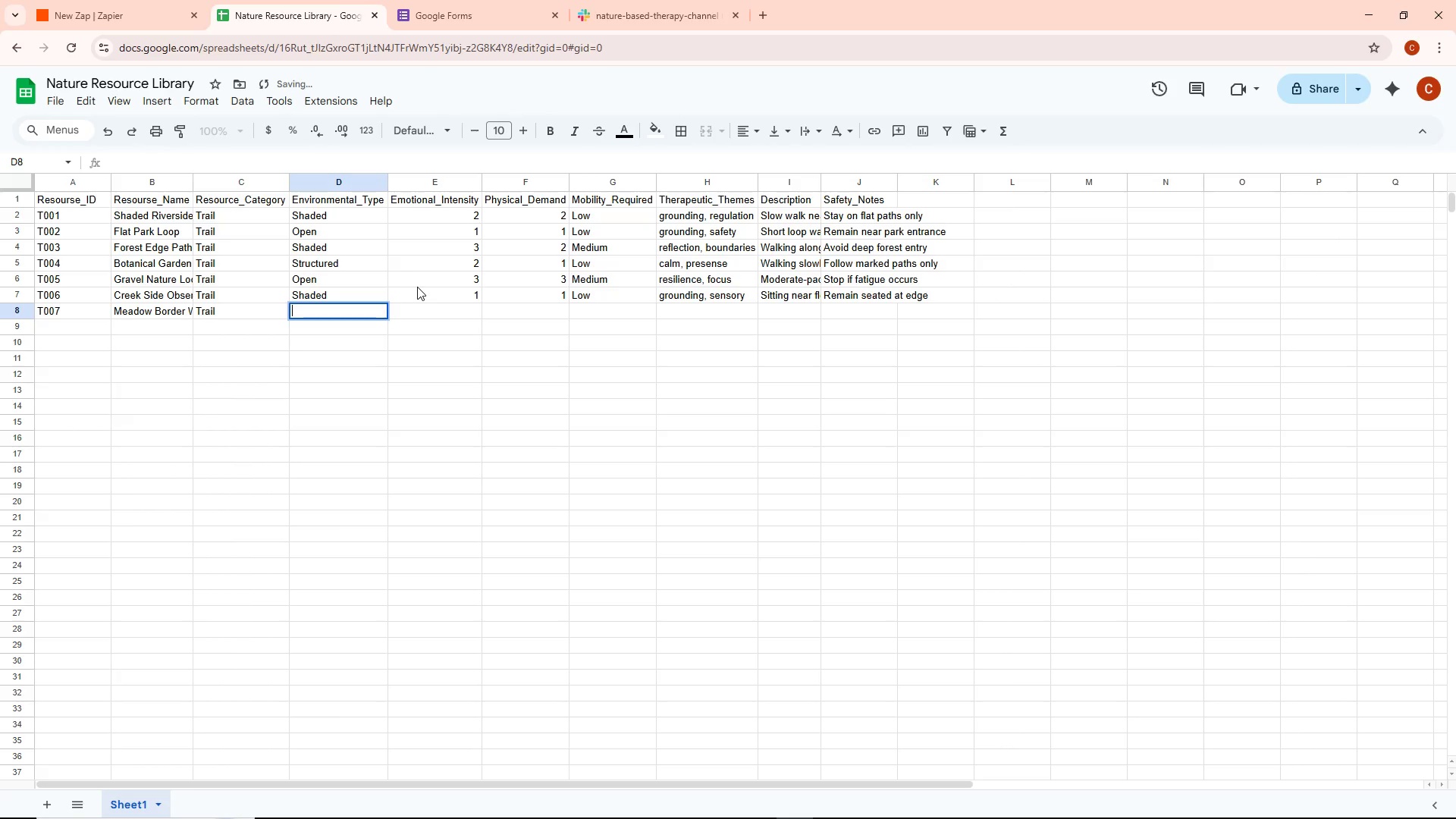 
type(Open)
 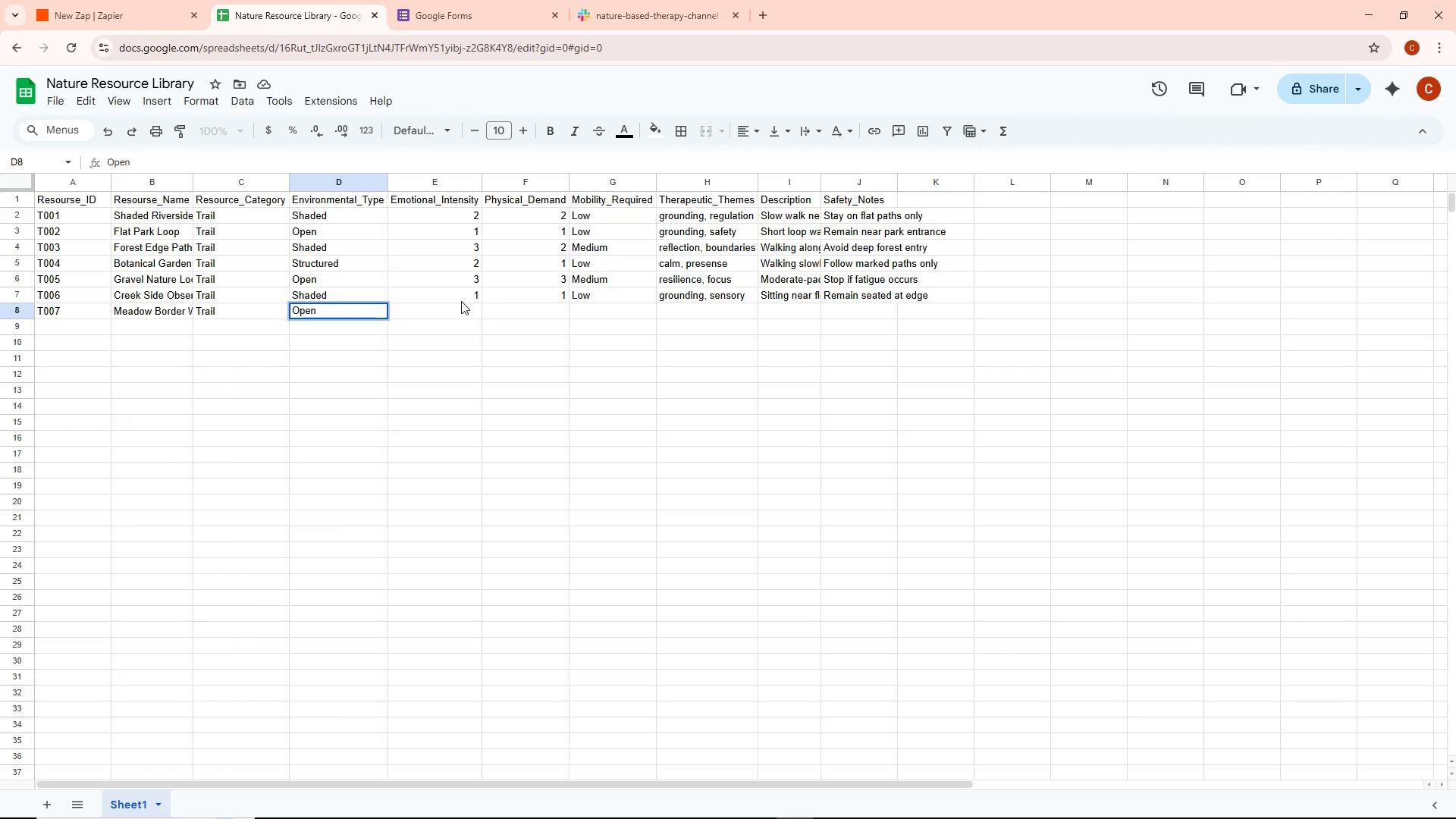 
left_click([444, 306])
 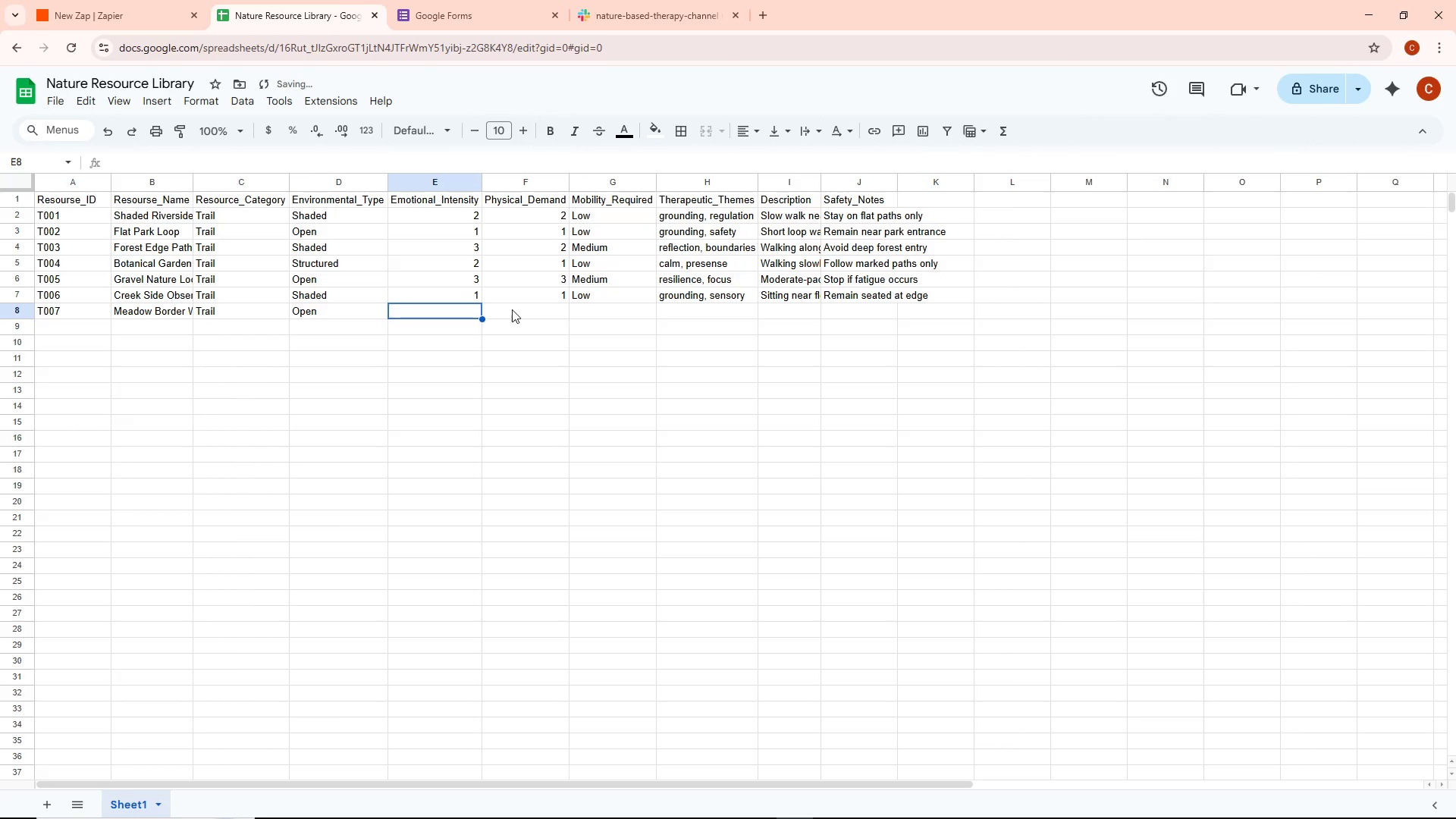 
key(2)
 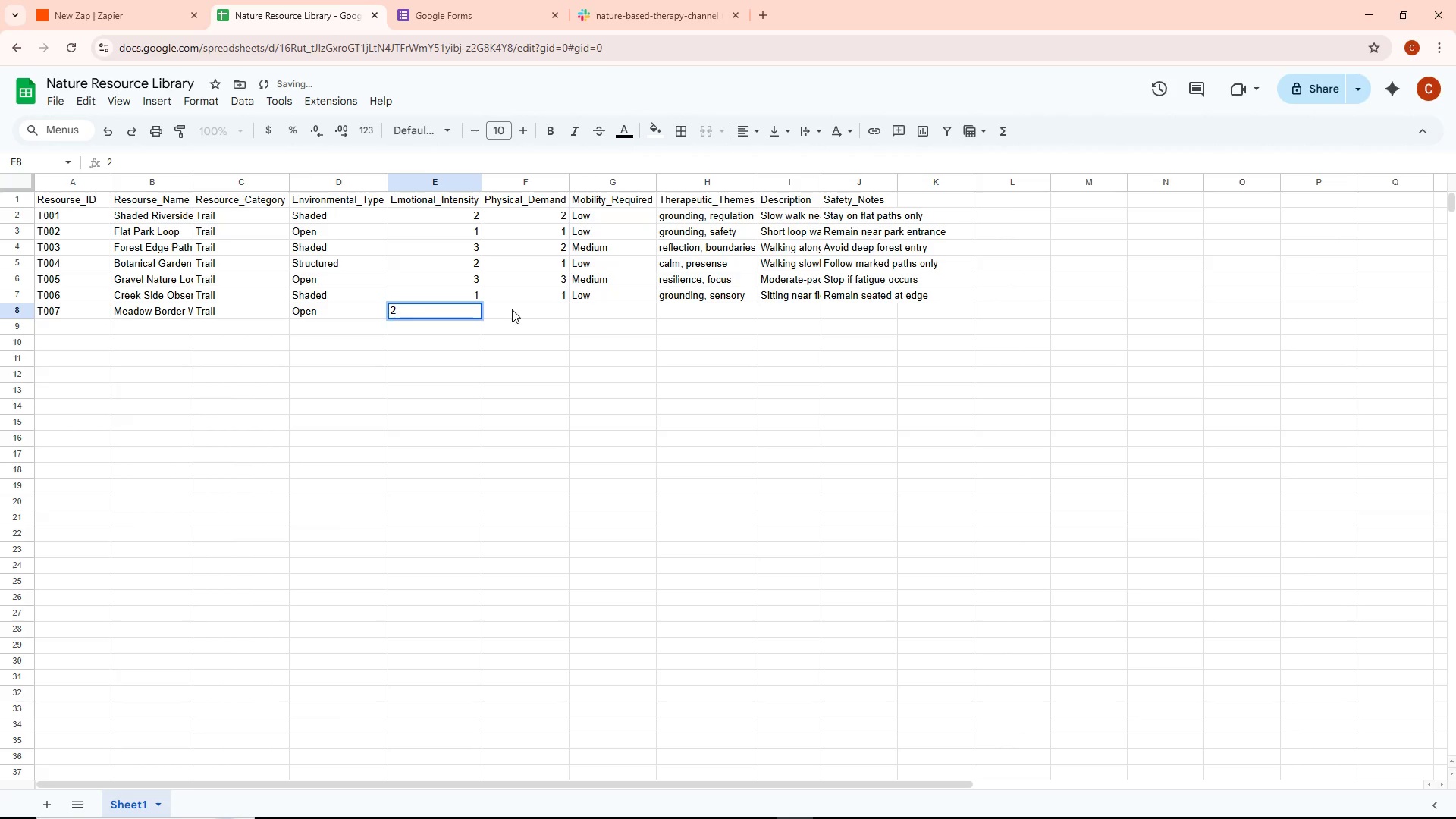 
double_click([512, 309])
 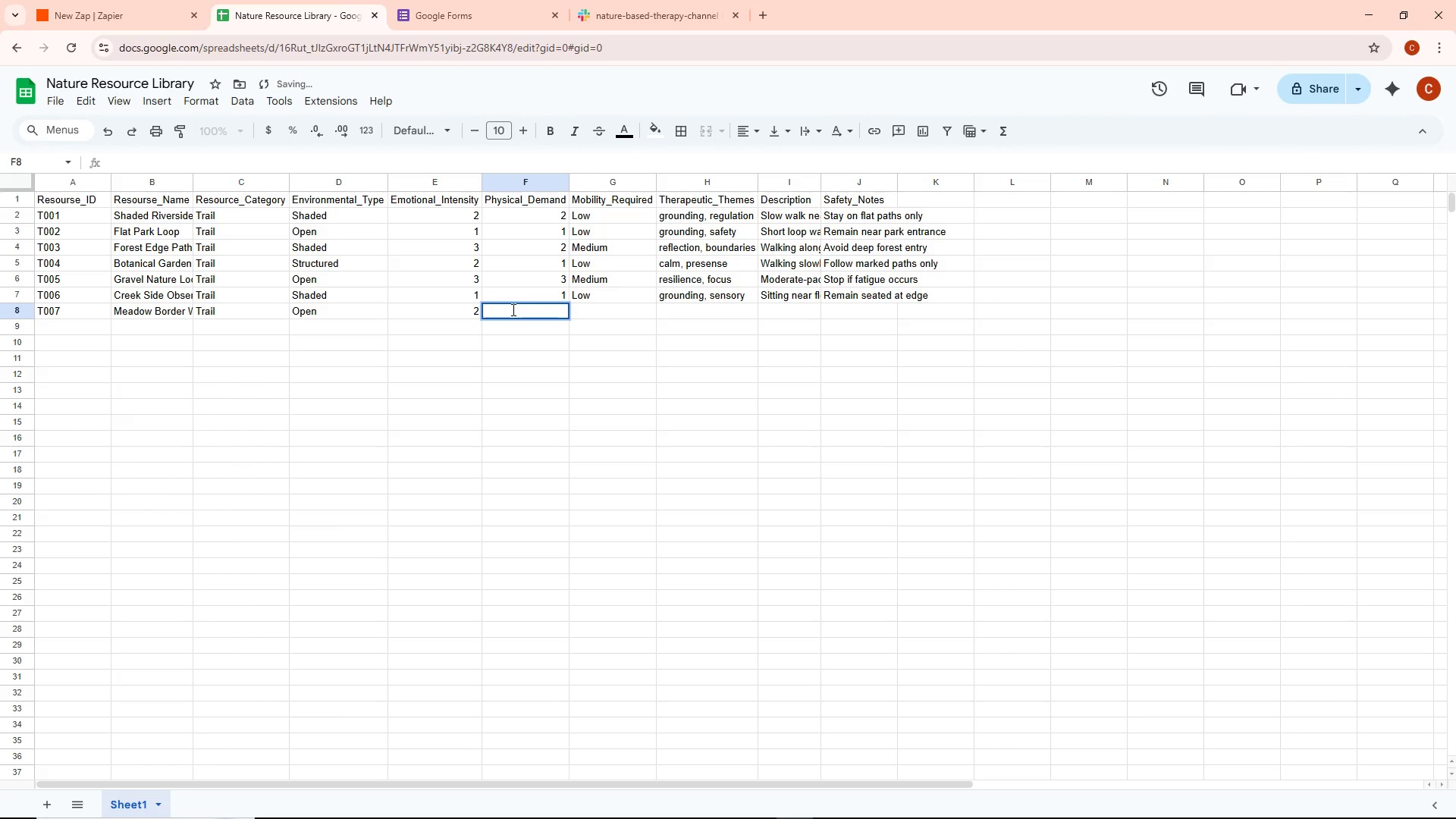 
key(2)
 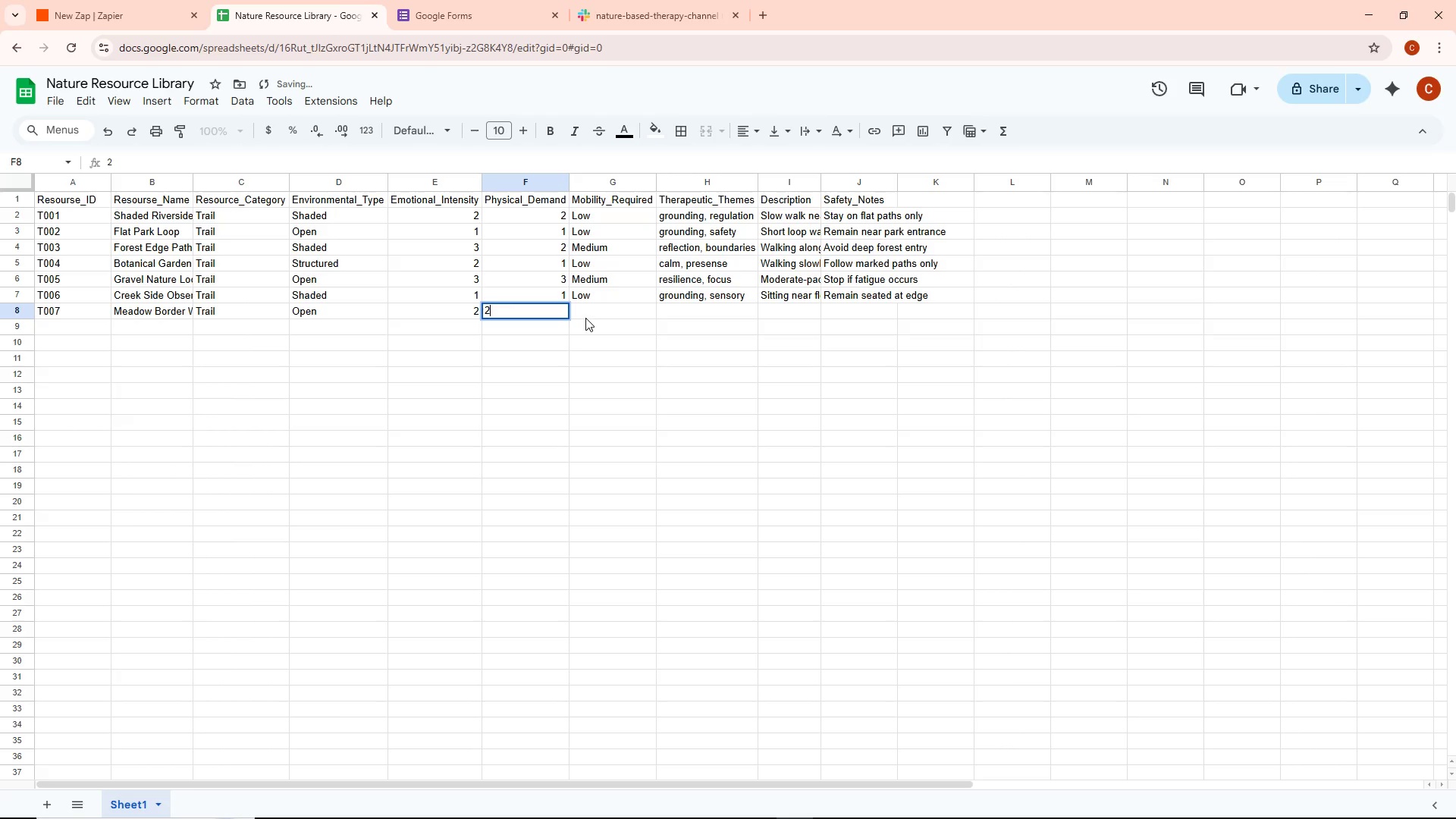 
left_click([585, 318])
 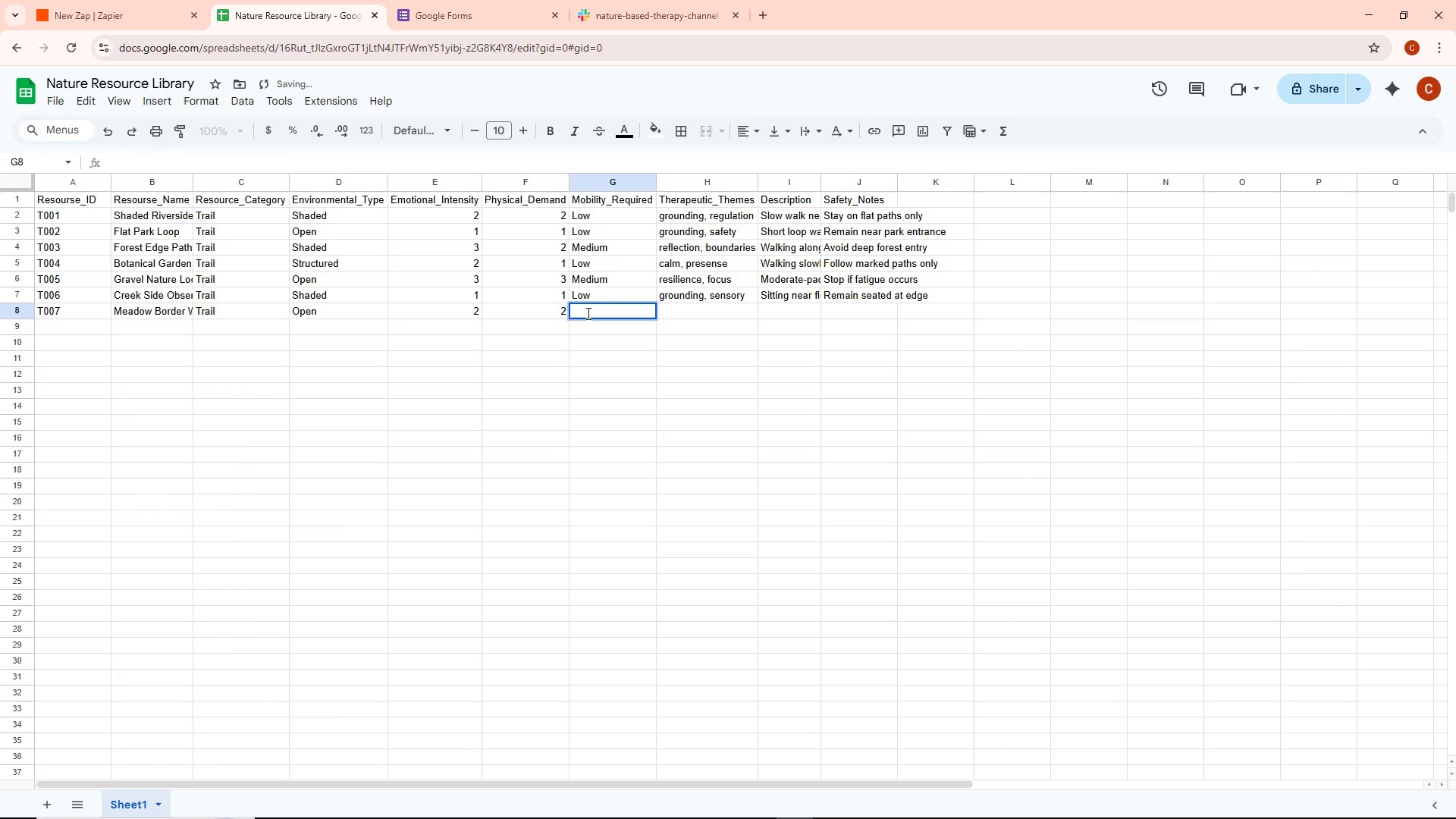 
type(Low)
 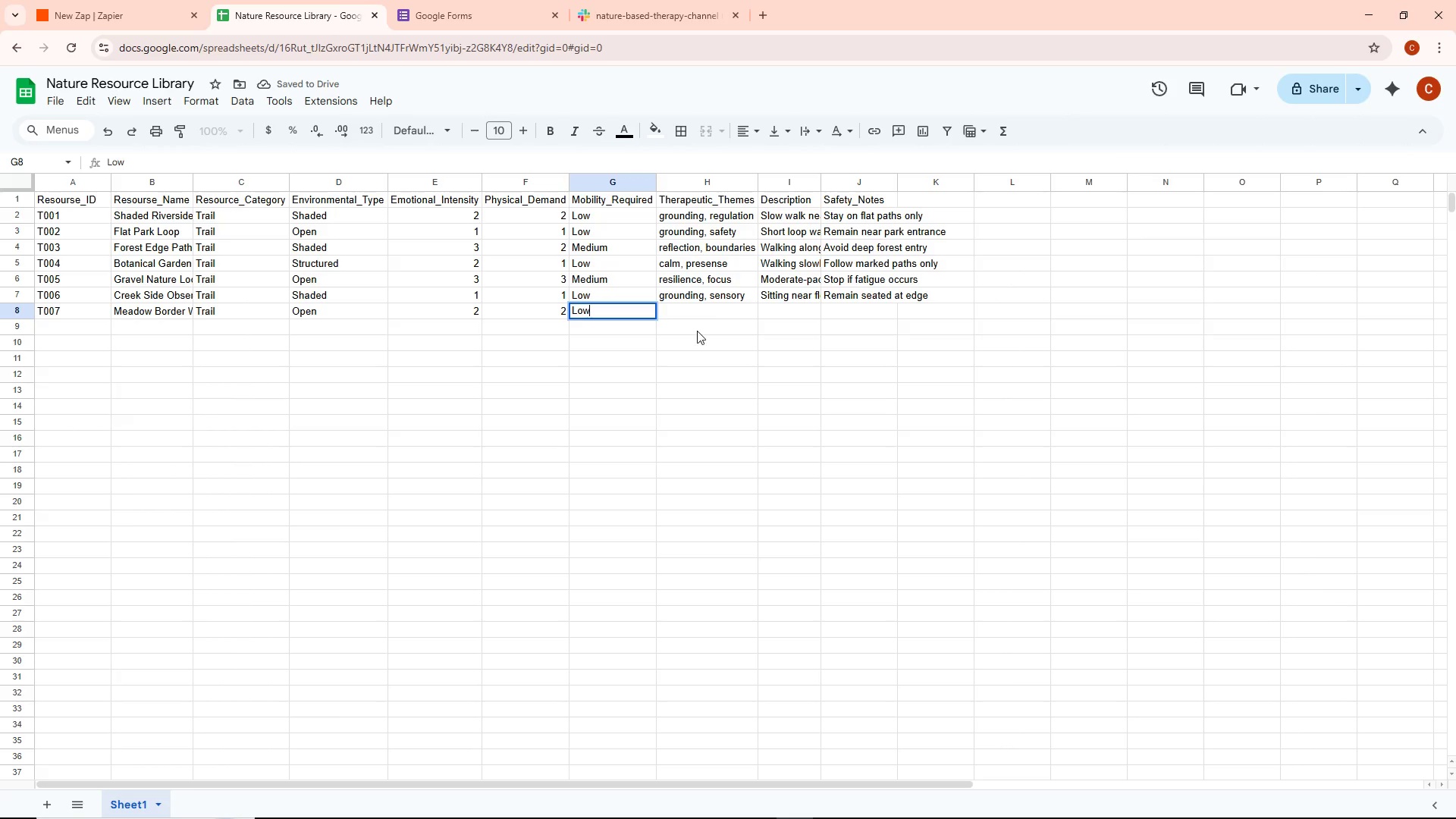 
left_click([704, 311])
 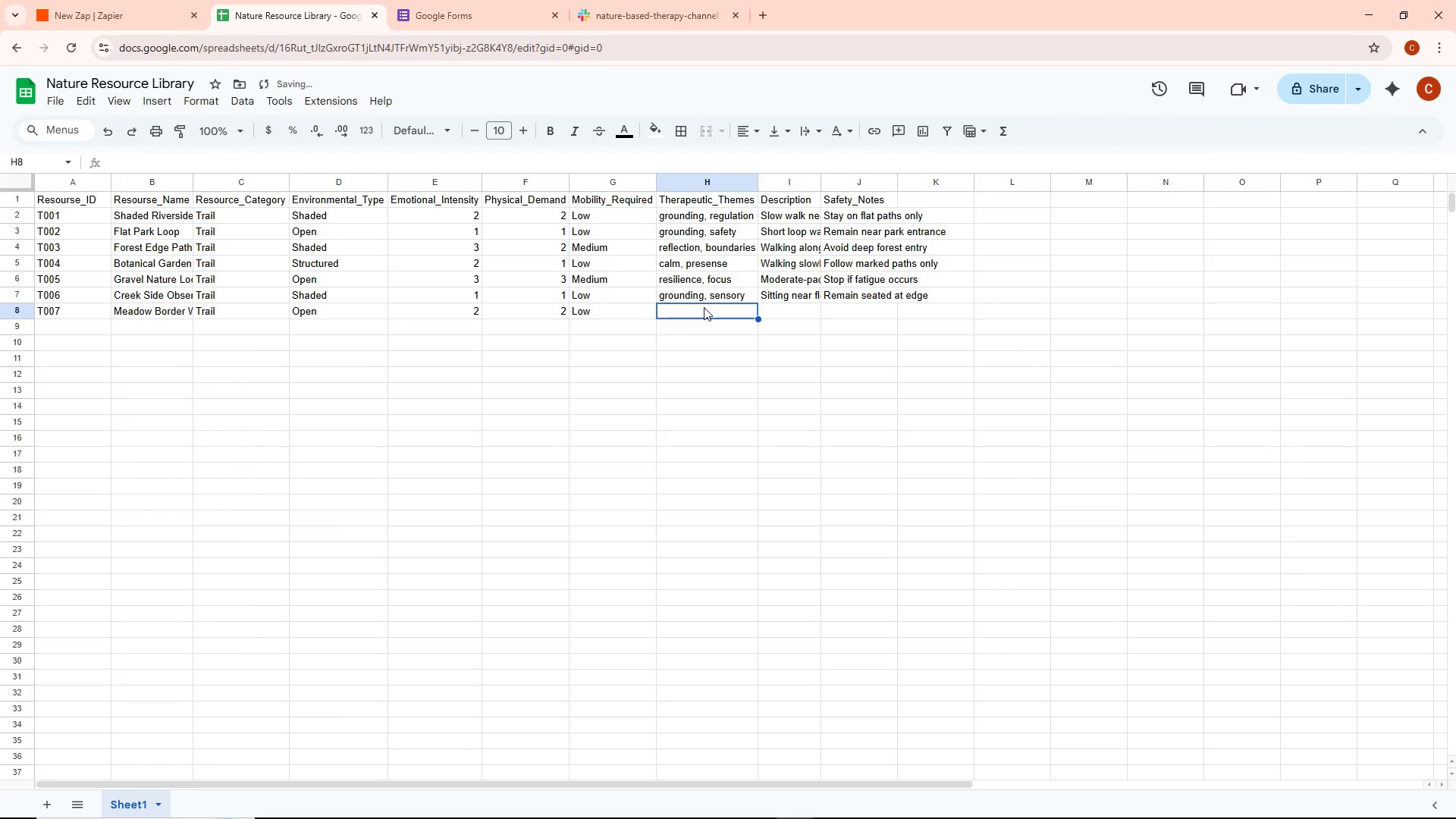 
left_click([691, 315])
 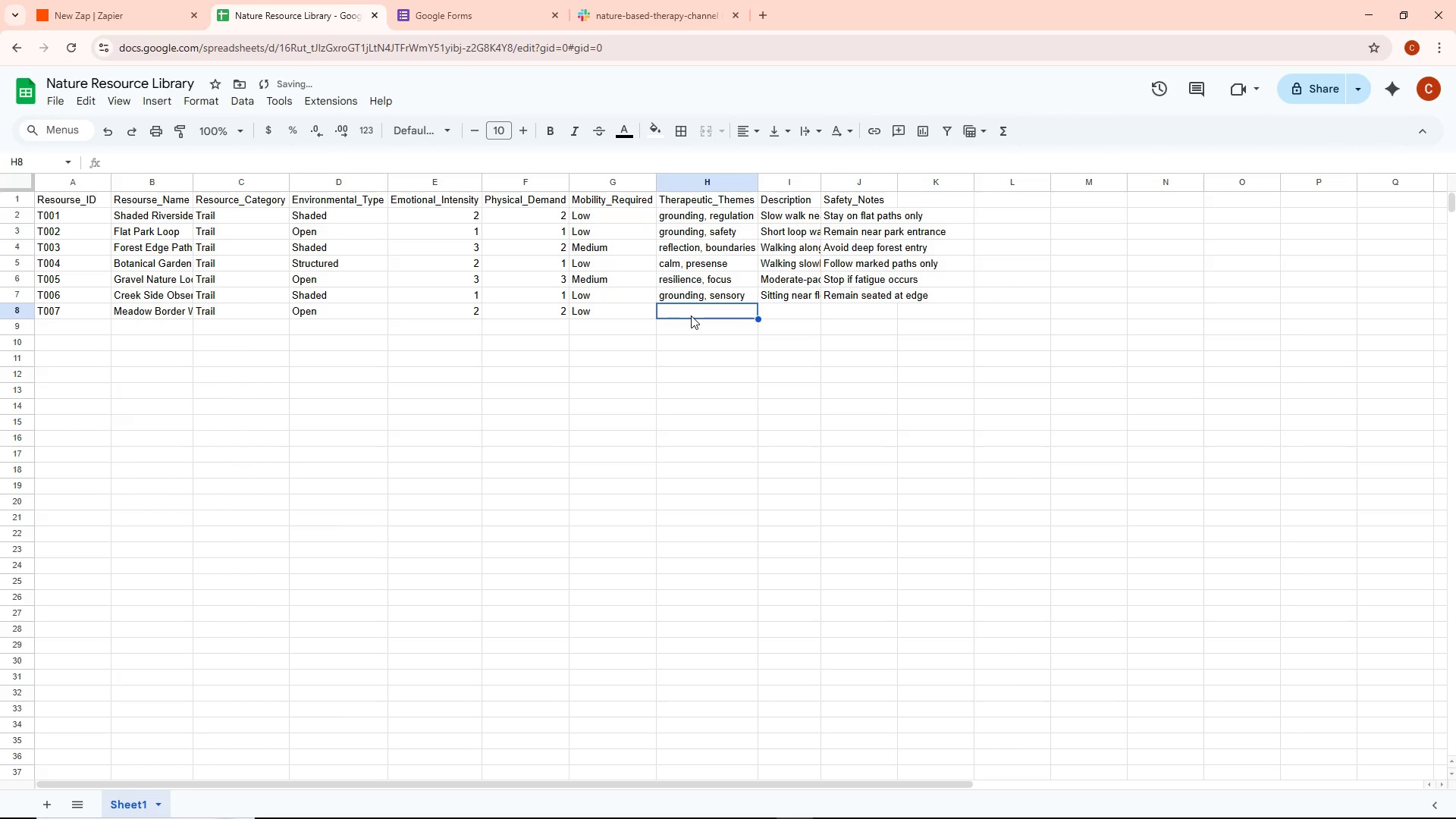 
double_click([691, 315])
 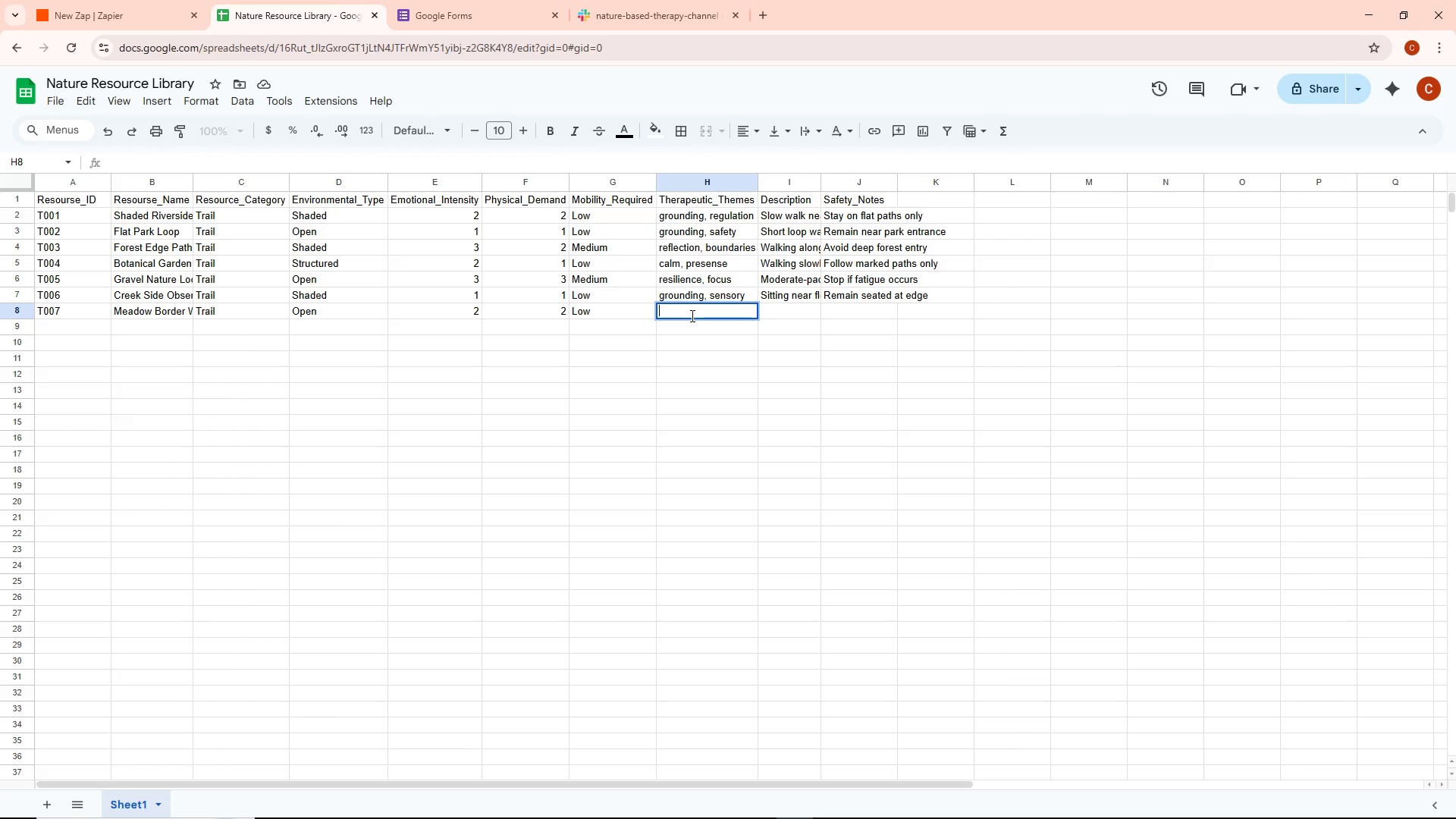 
wait(7.48)
 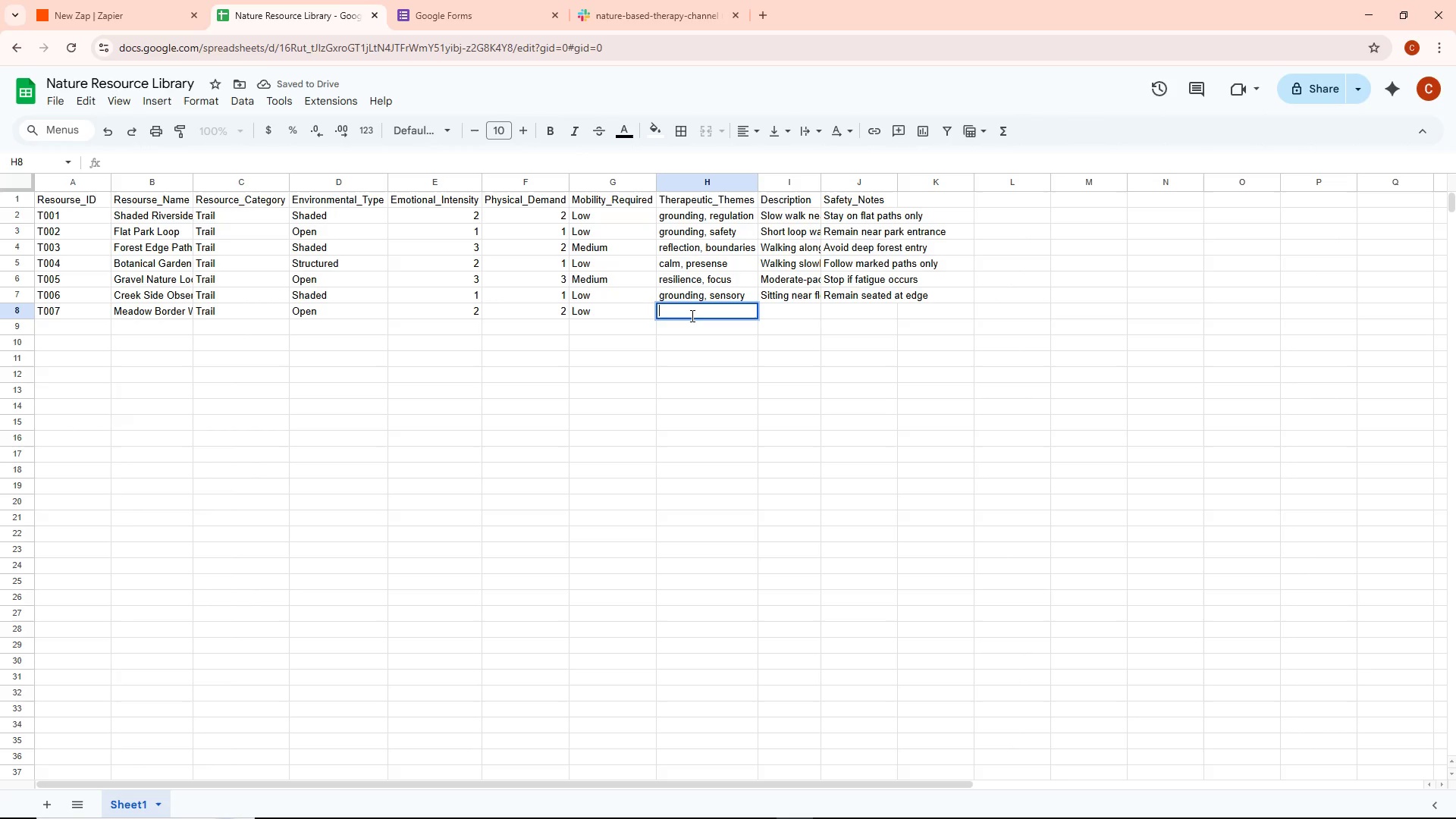 
type(opne)
key(Backspace)
key(Backspace)
type(enness)
 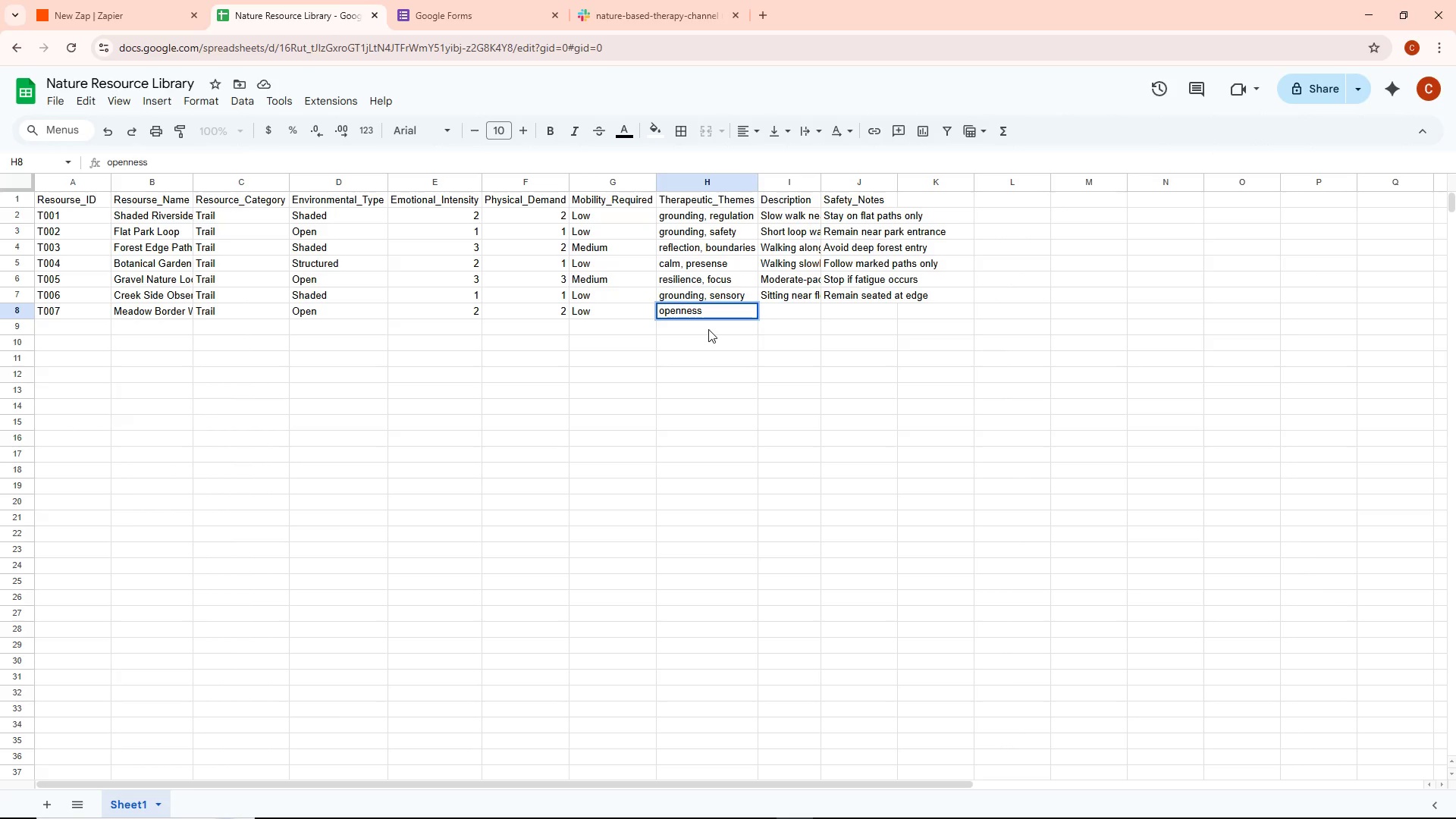 
type(, balance)
 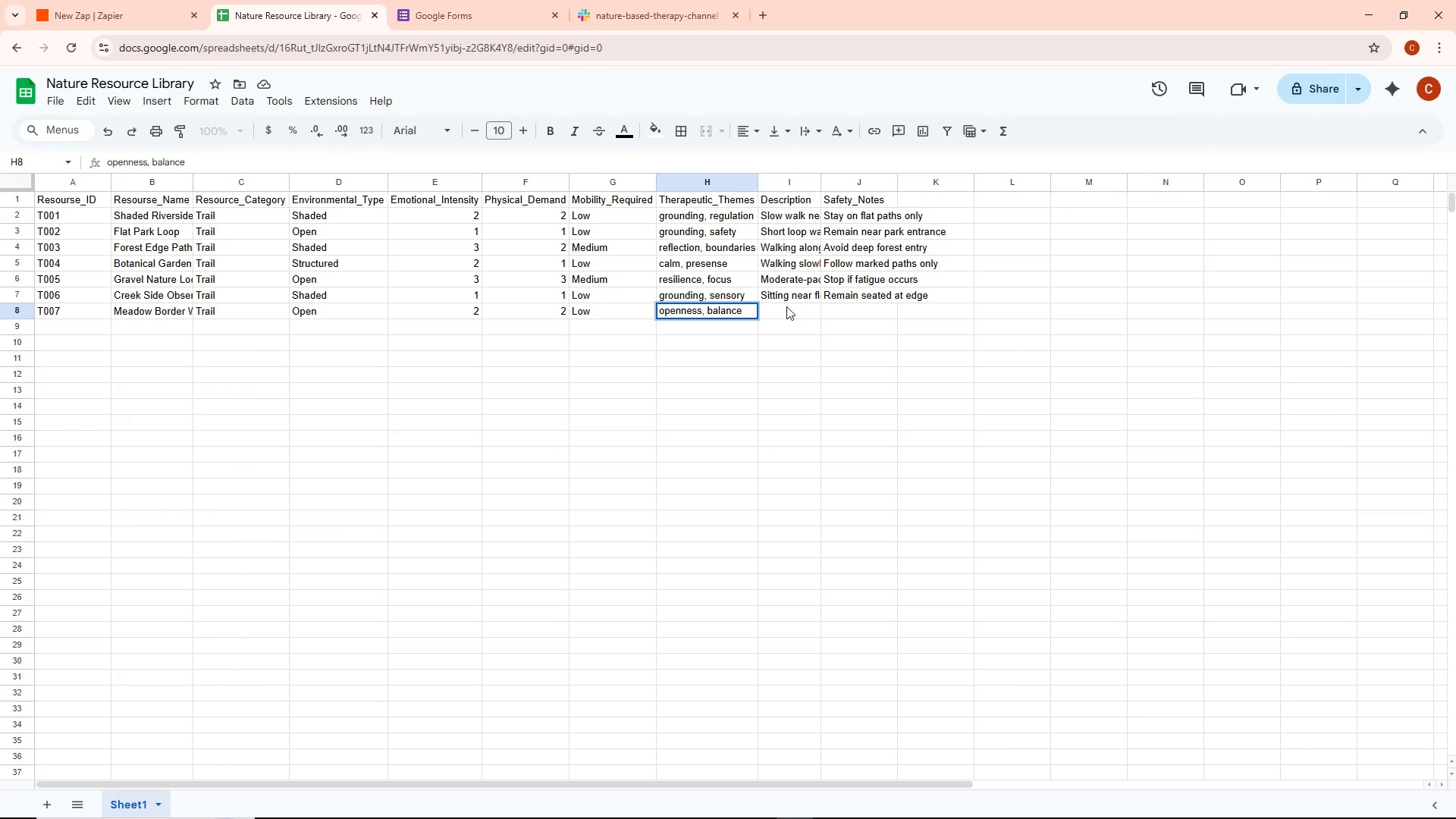 
double_click([770, 316])
 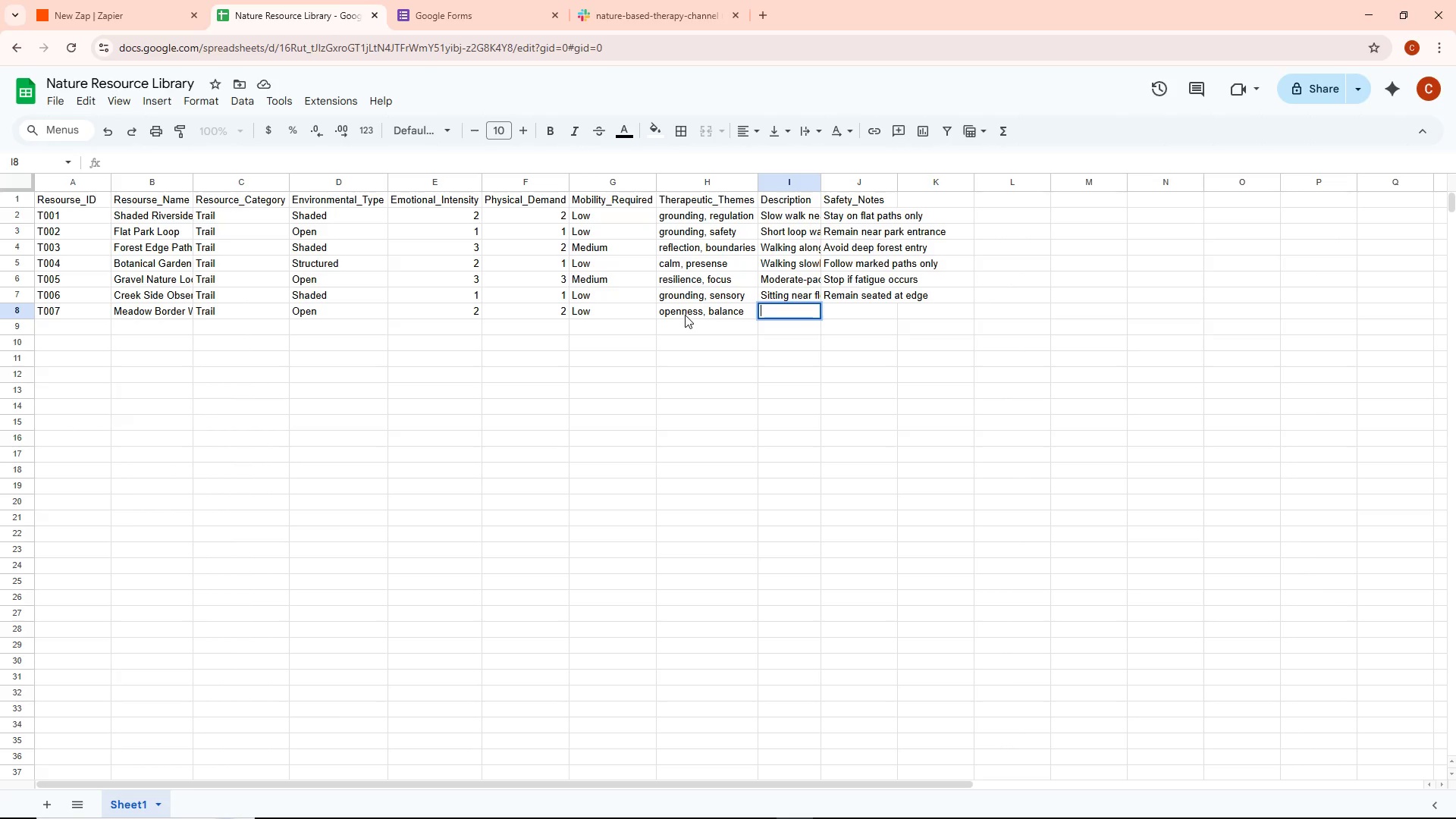 
wait(16.0)
 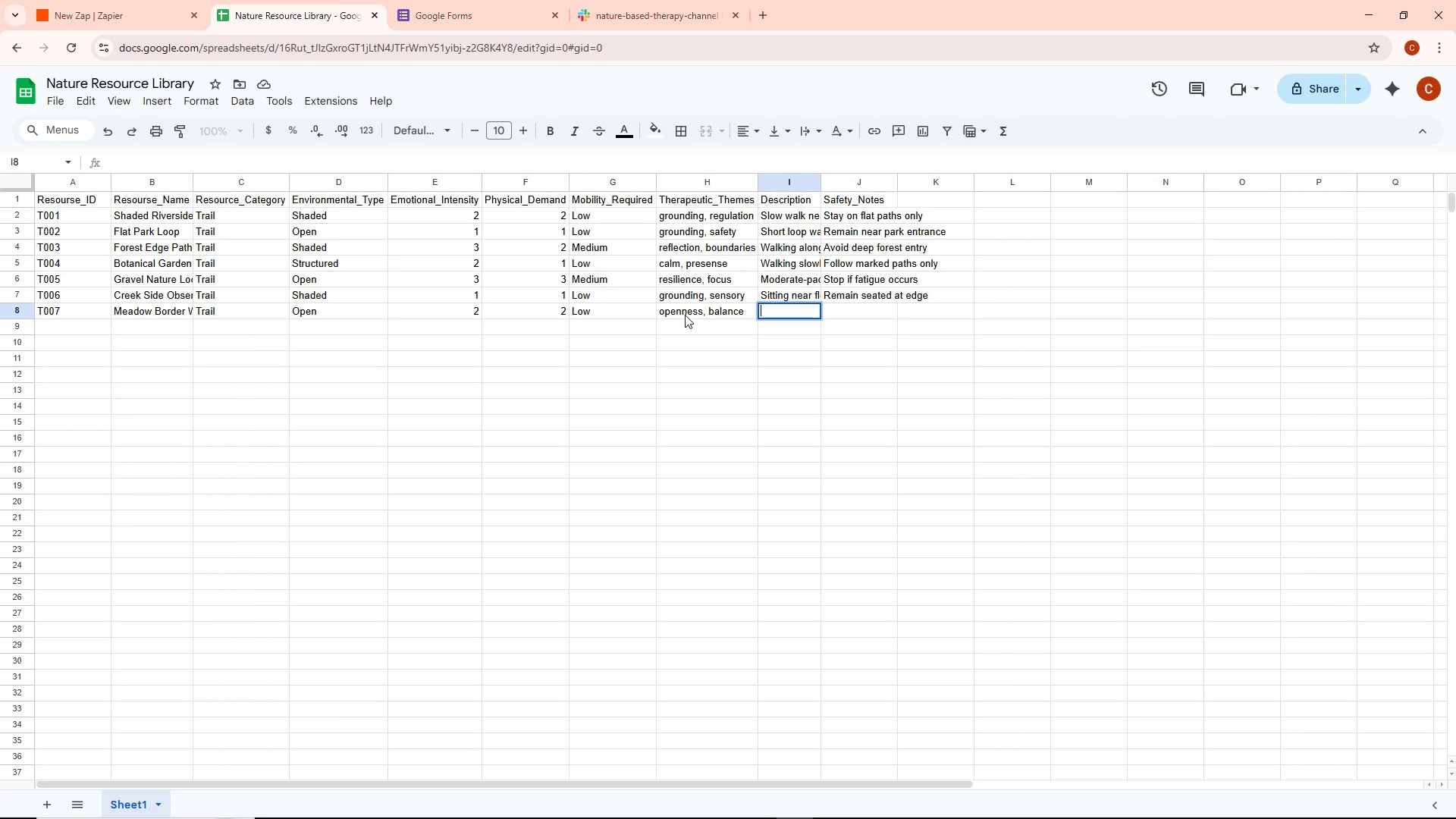 
type(Walk along meadow bpo)
key(Backspace)
key(Backspace)
type(oundaries)
key(Backspace)
key(Backspace)
type(y)
key(Backspace)
key(Backspace)
key(Backspace)
type(r)
key(Backspace)
key(Backspace)
type(ary mn)
key(Backspace)
type([Insert])
key(Backspace)
type(noticing horizon)
 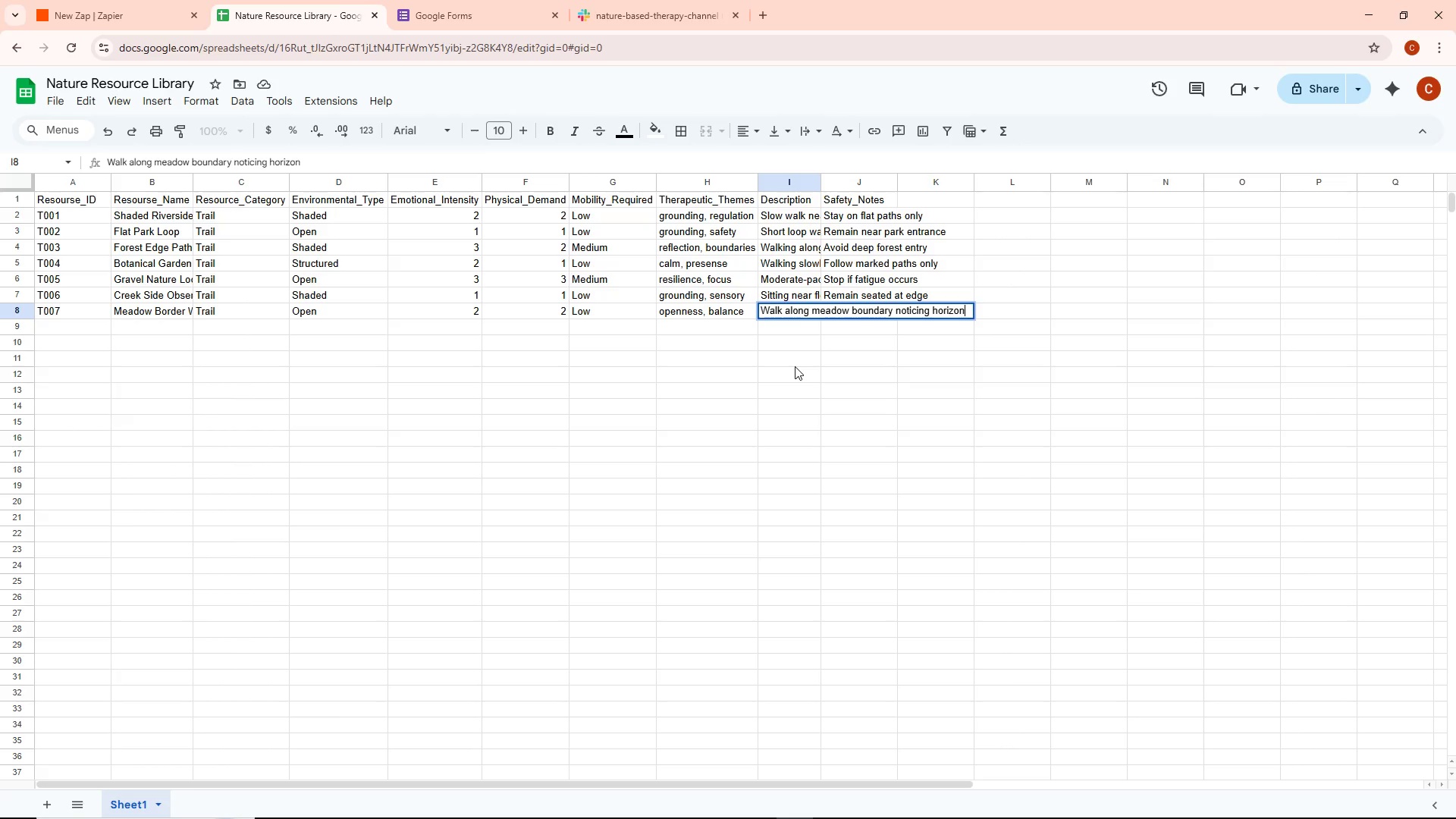 
wait(5.86)
 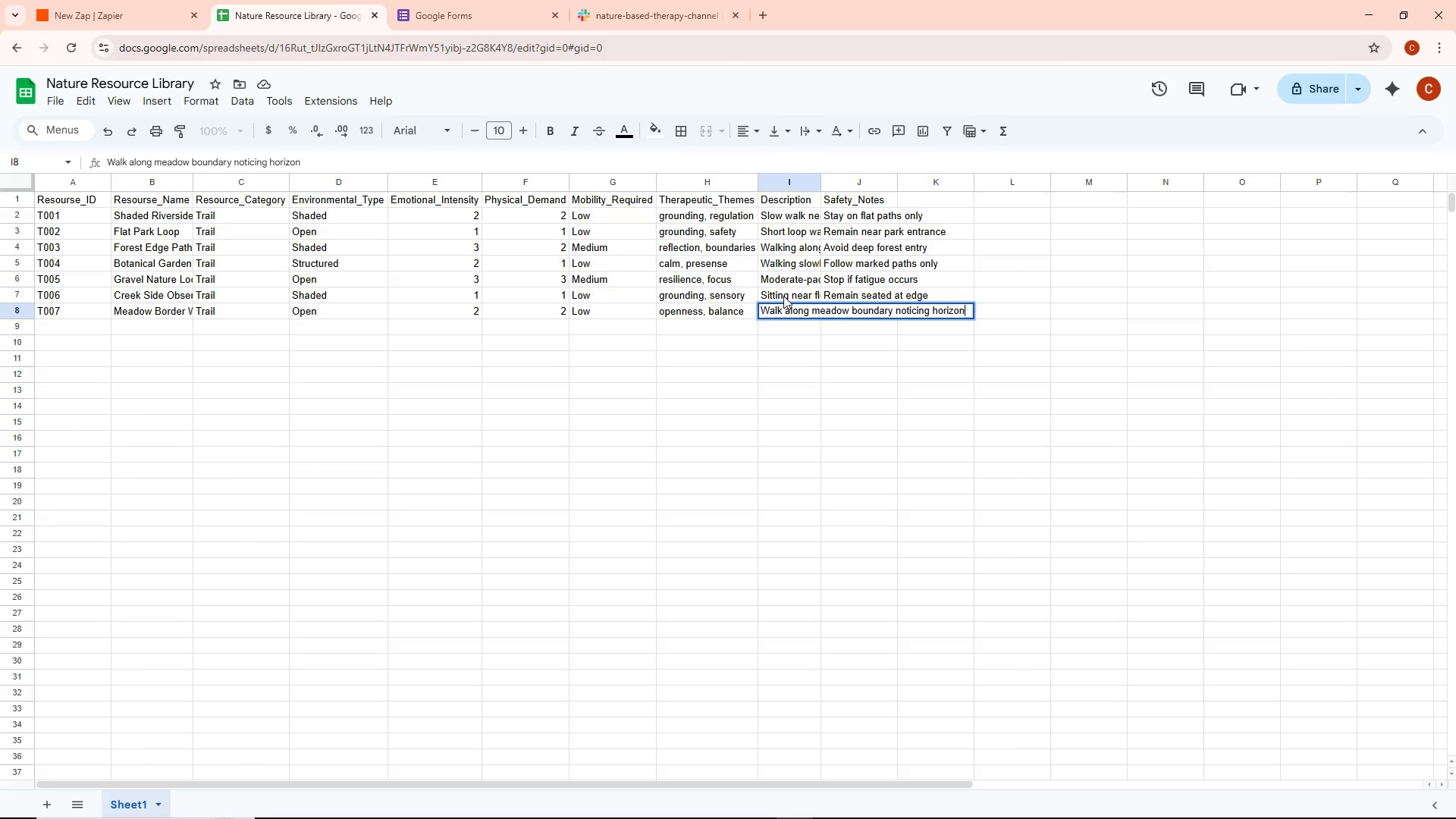 
left_click([864, 349])
 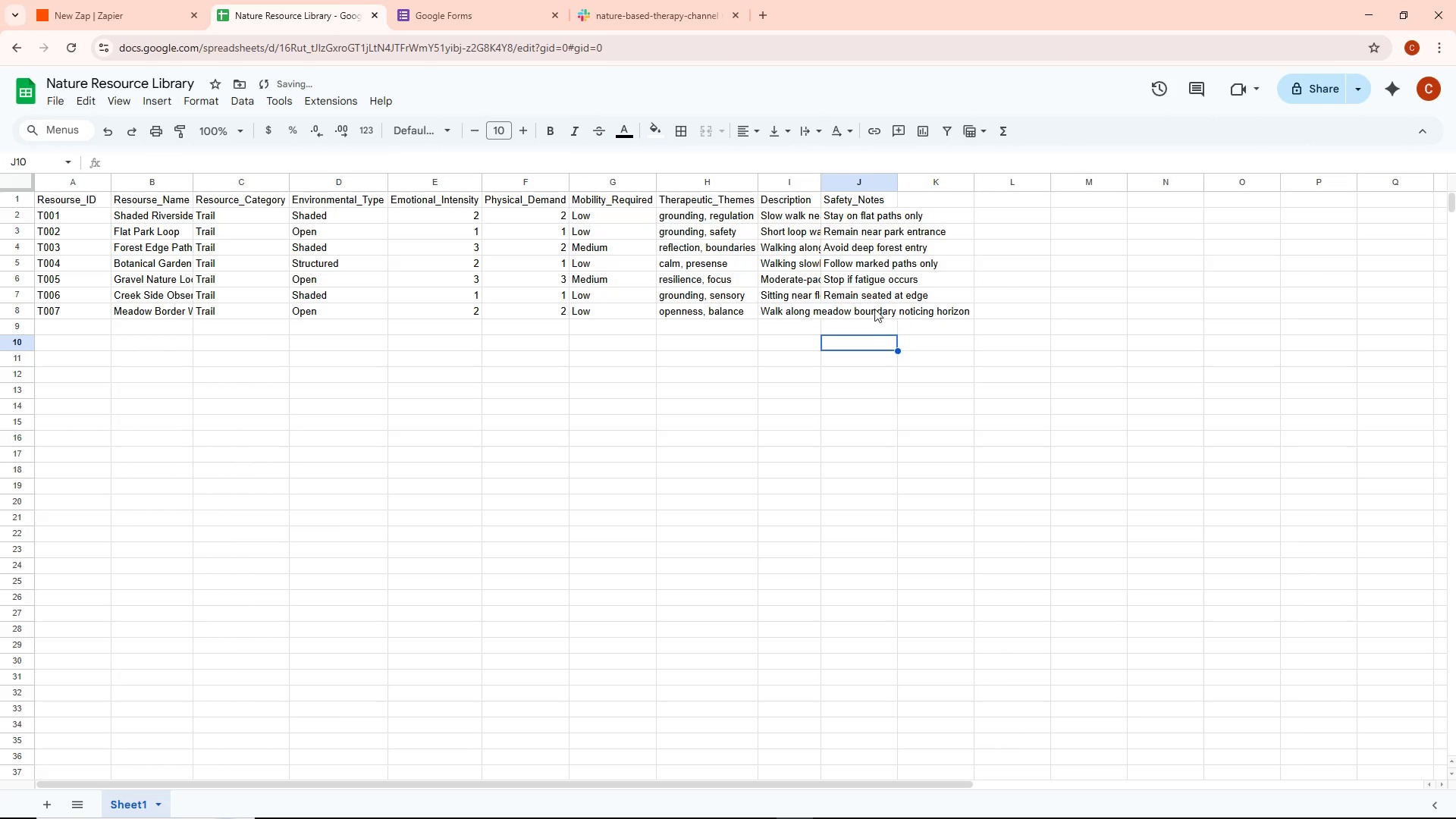 
double_click([865, 309])
 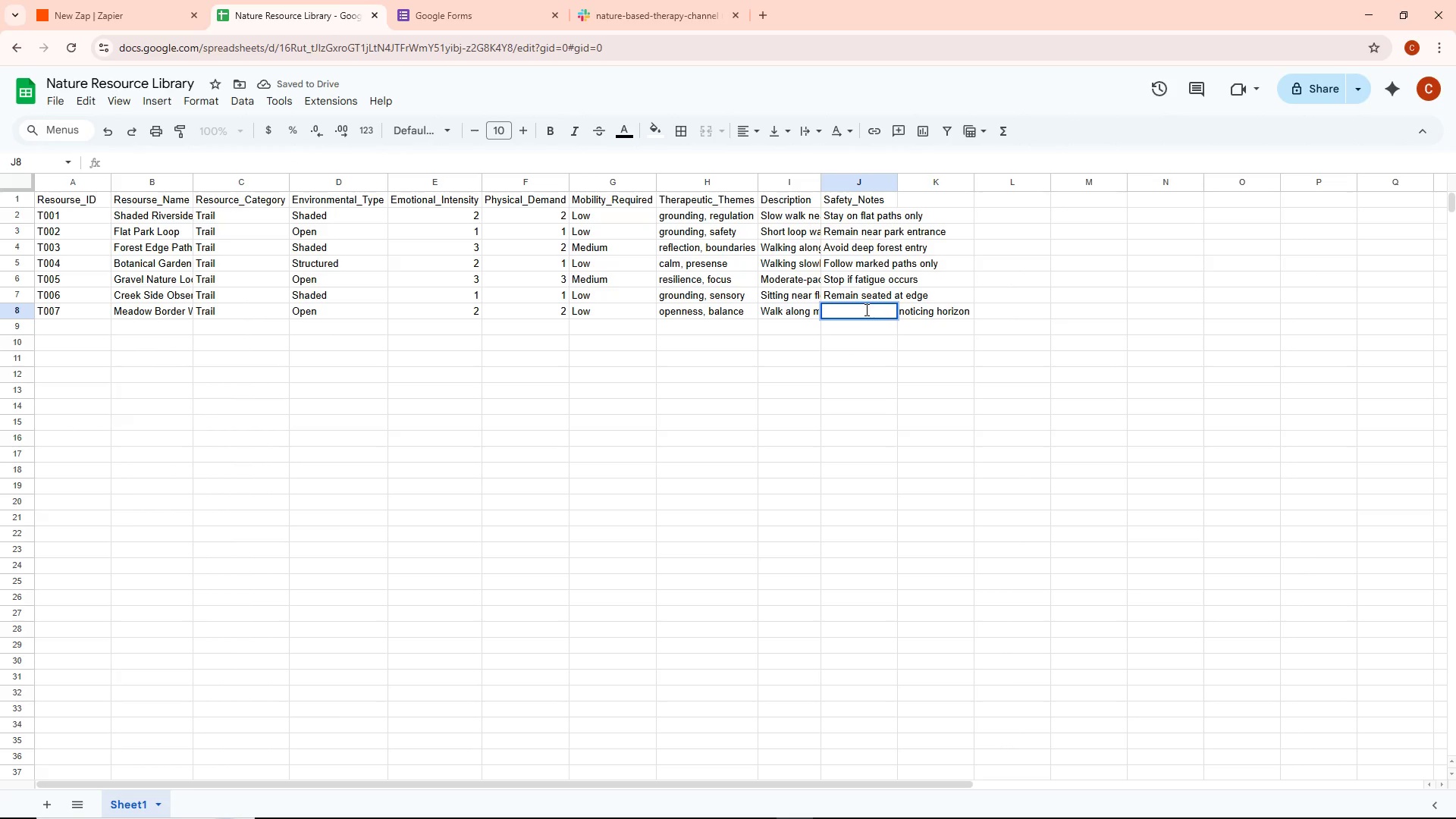 
type(Avoid)
 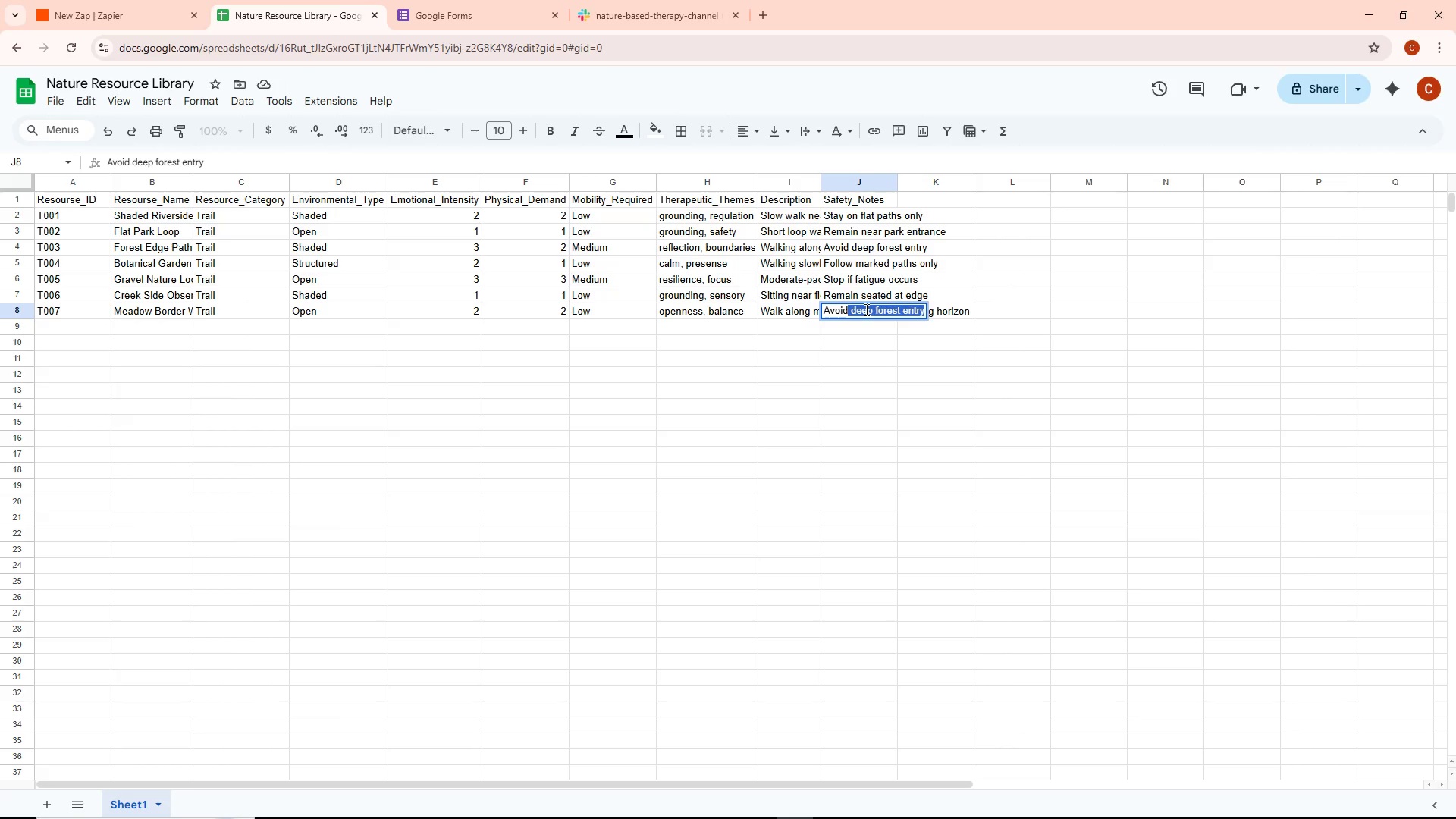 
type( uneven ground)
 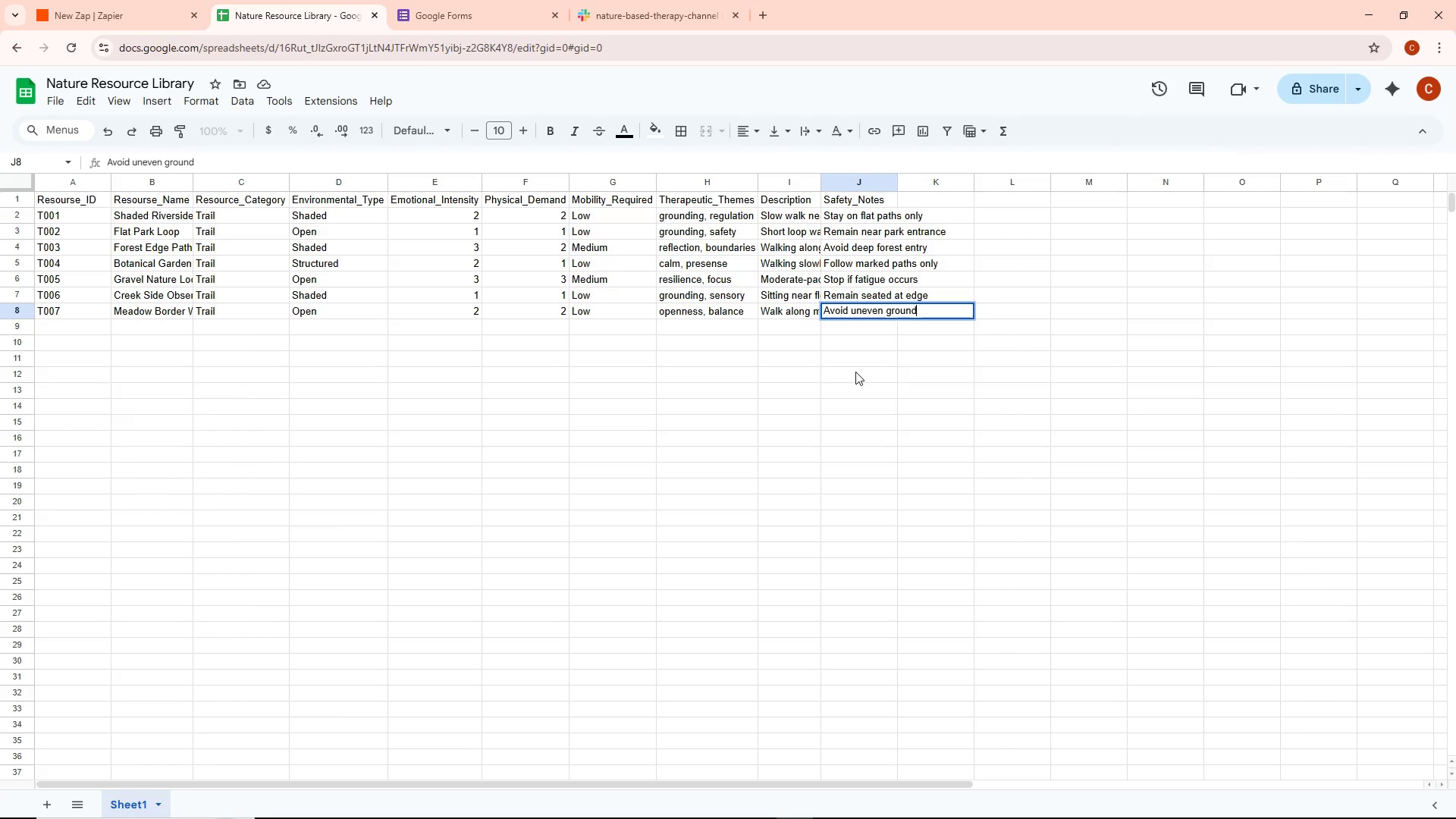 
left_click([855, 372])
 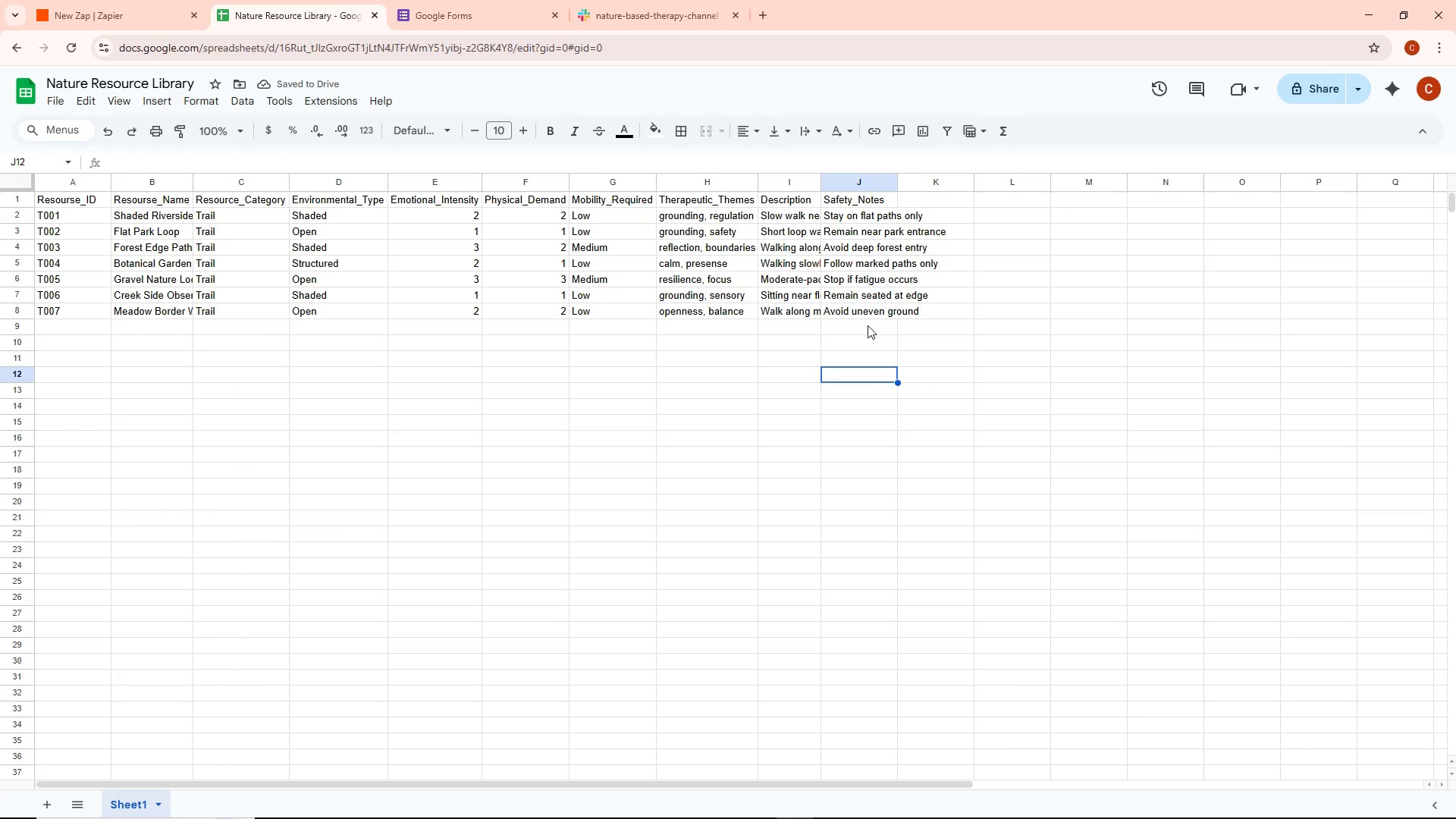 
wait(8.03)
 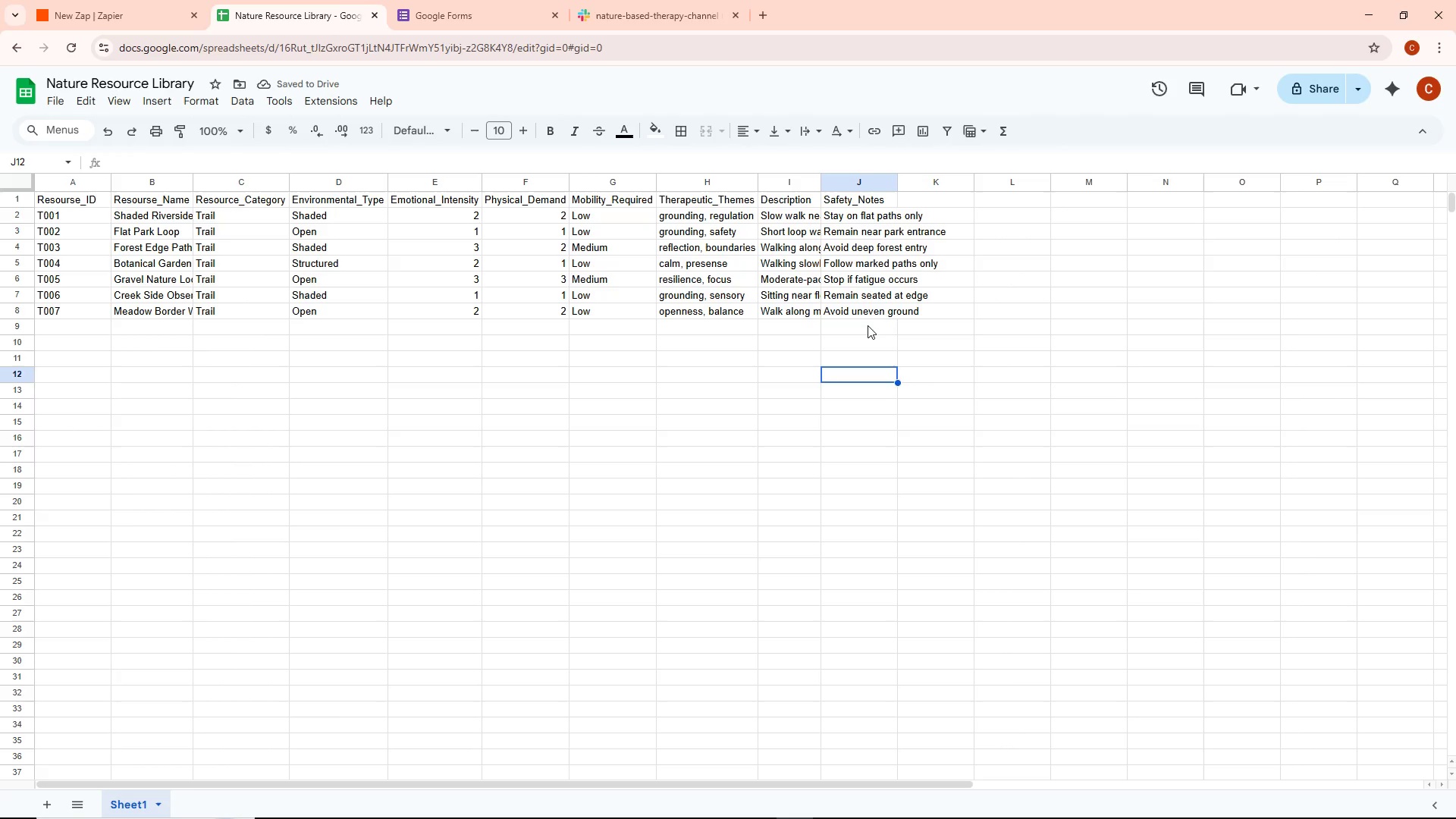 
double_click([57, 328])
 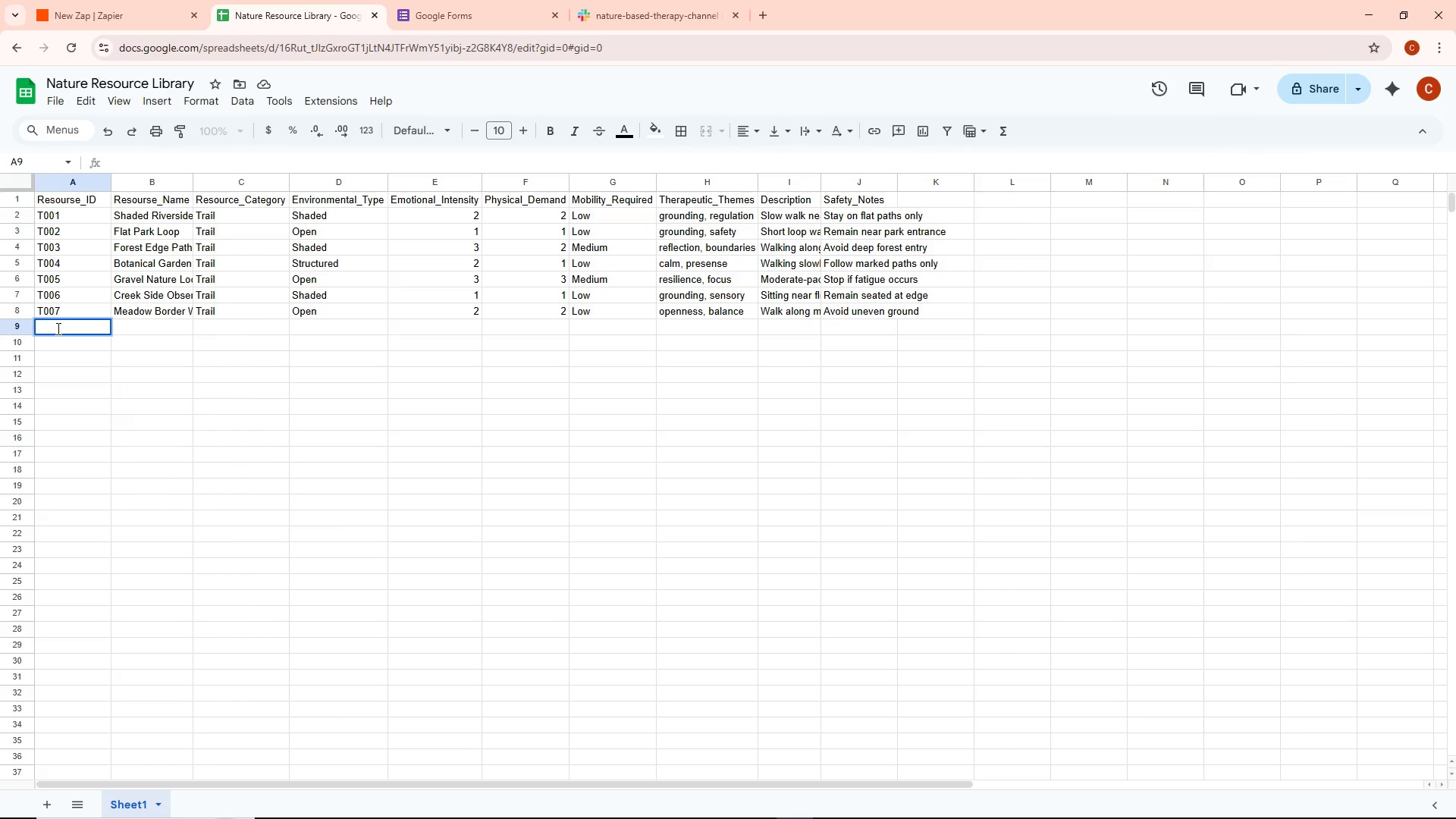 
wait(15.17)
 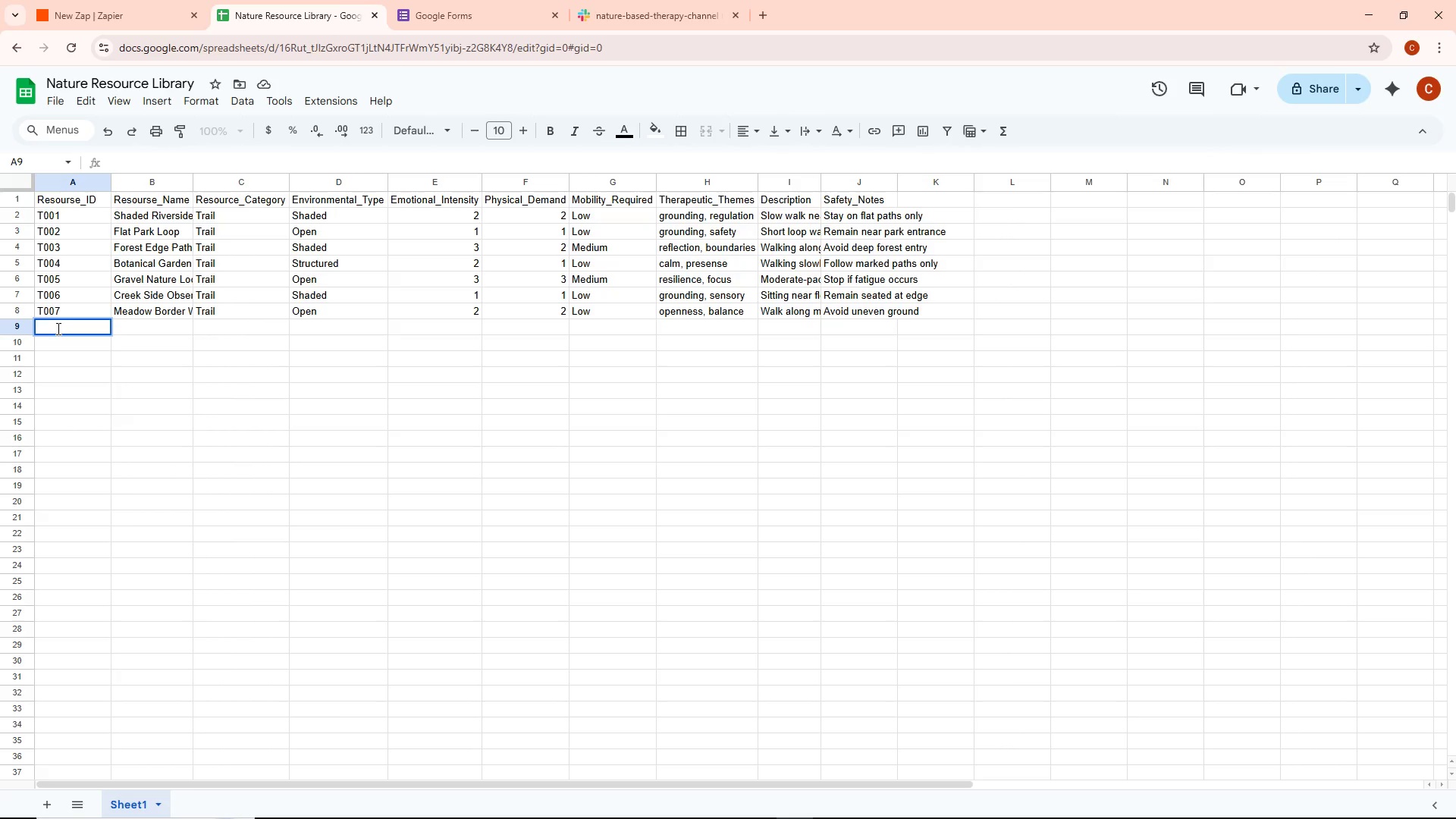 
key(Shift+ShiftRight)
 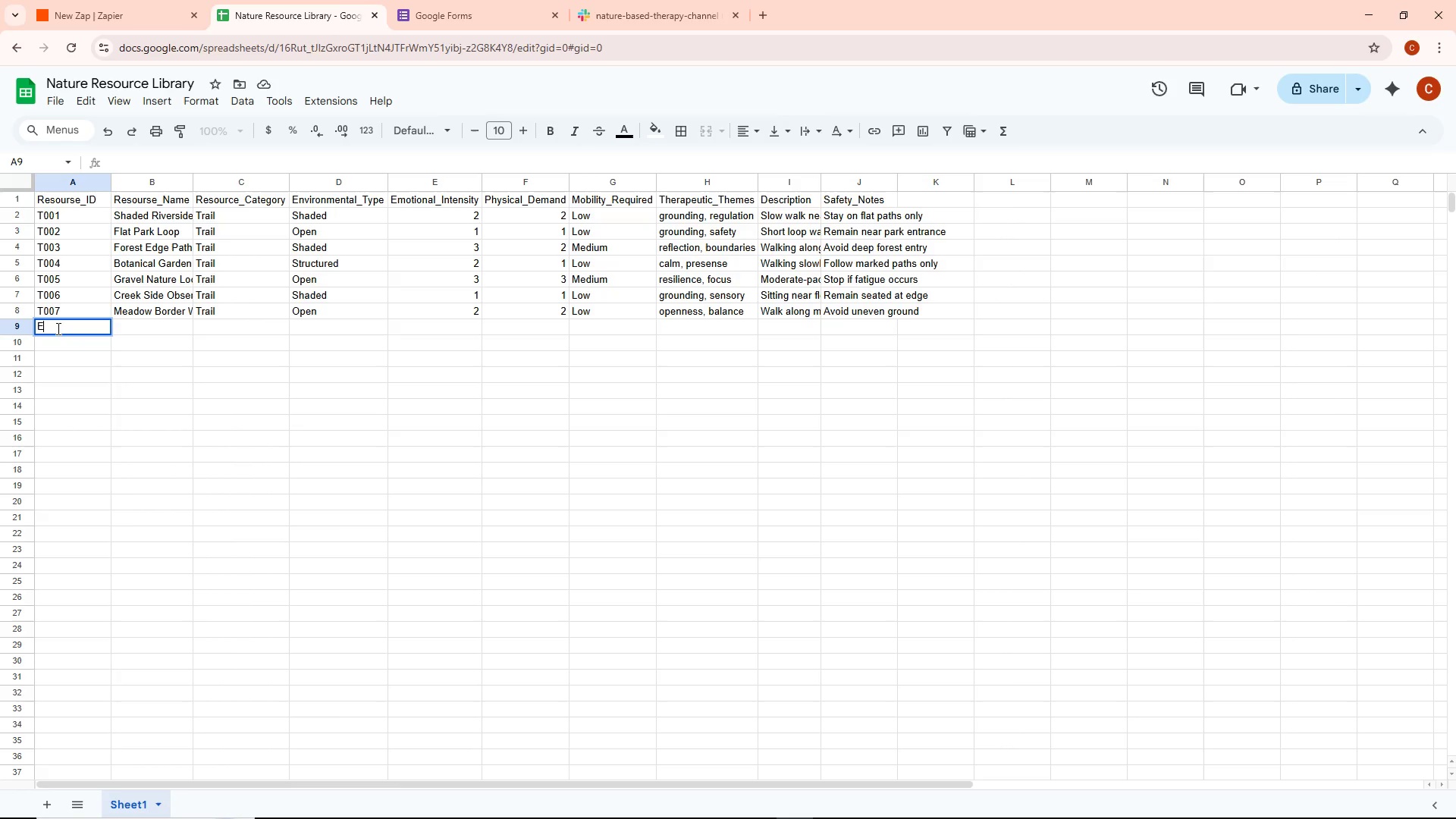 
key(Shift+E)
 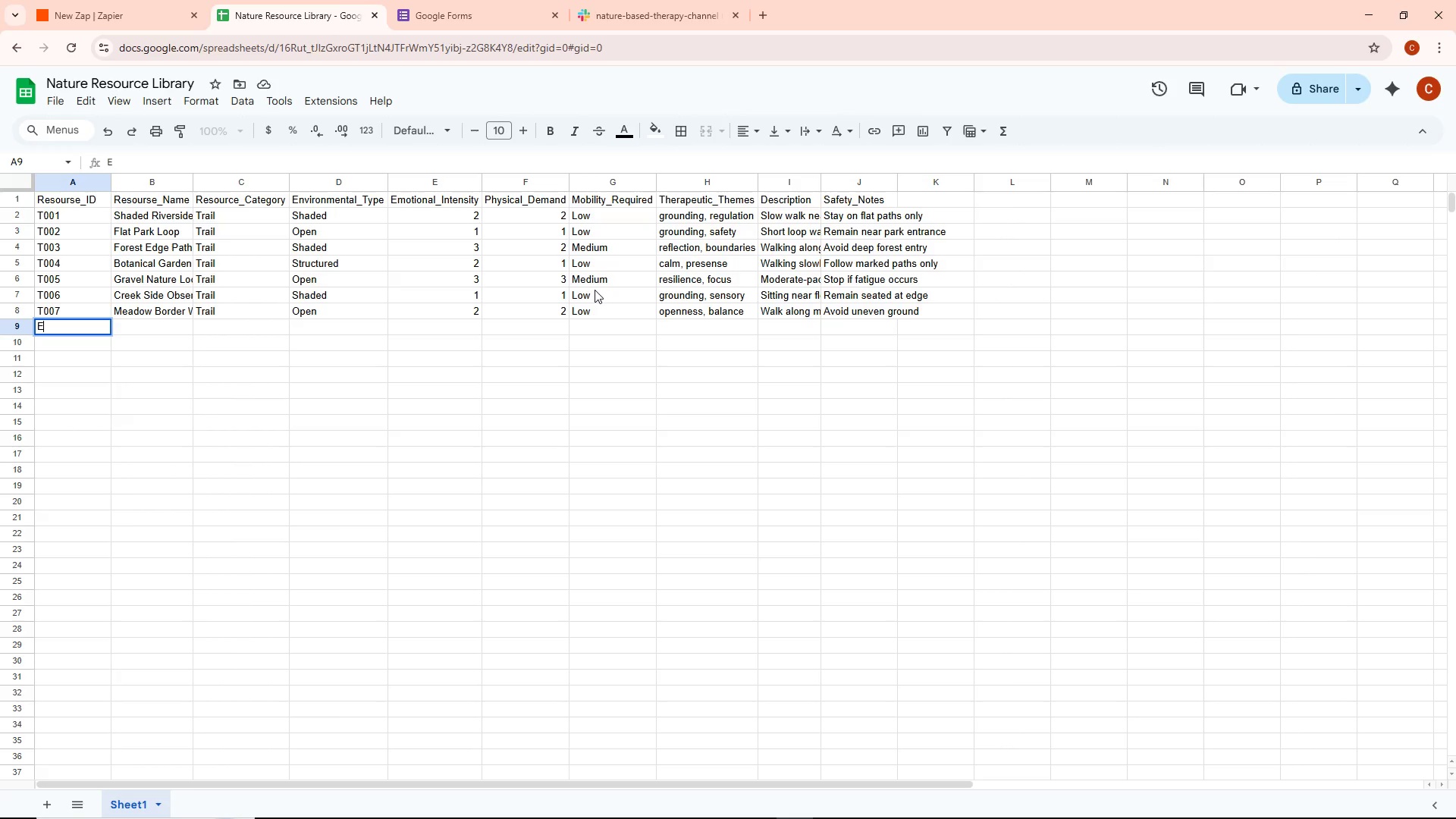 
type(001)
 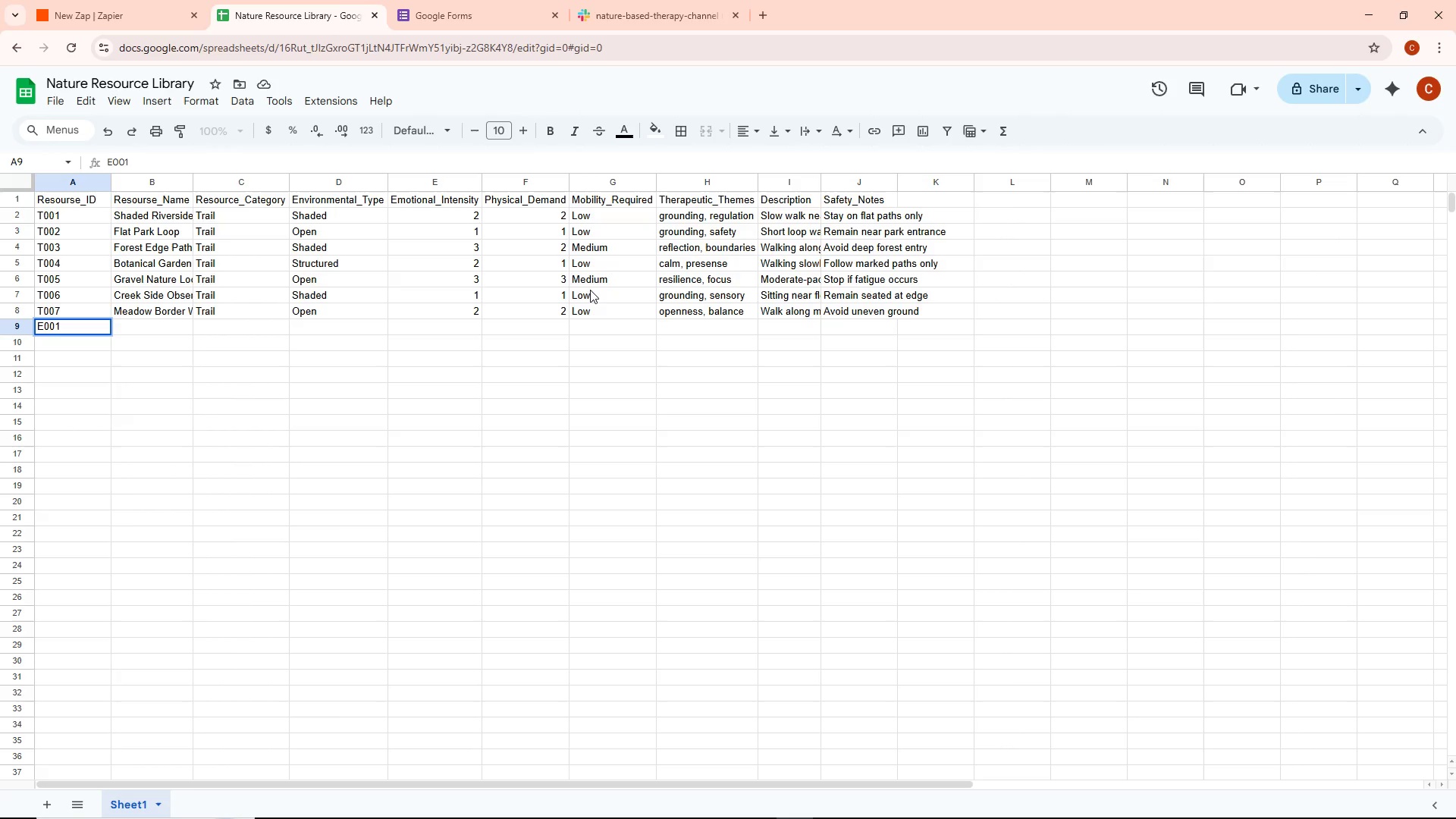 
key(Alt+AltLeft)
 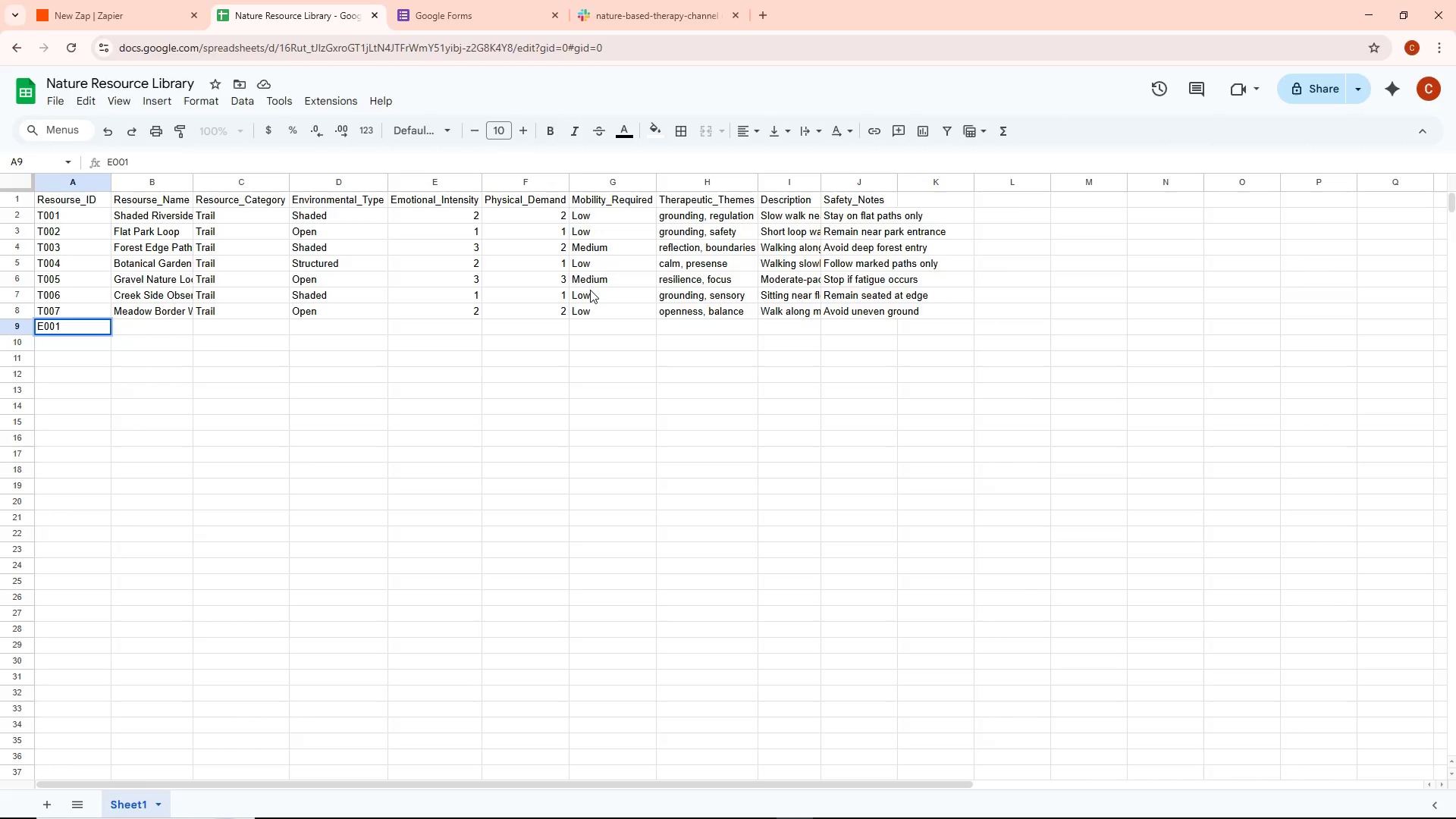 
key(Alt+Tab)